 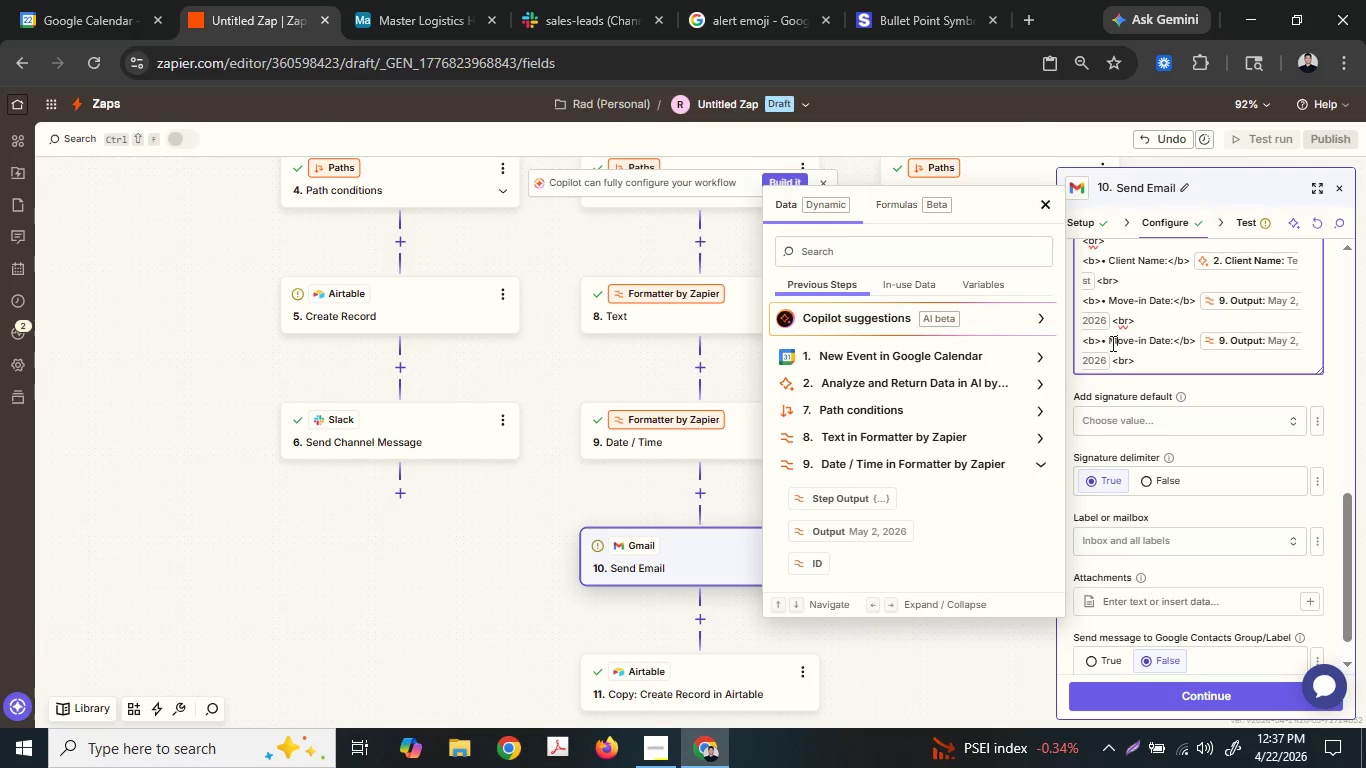 
left_click_drag(start_coordinate=[1111, 342], to_coordinate=[1170, 339])
 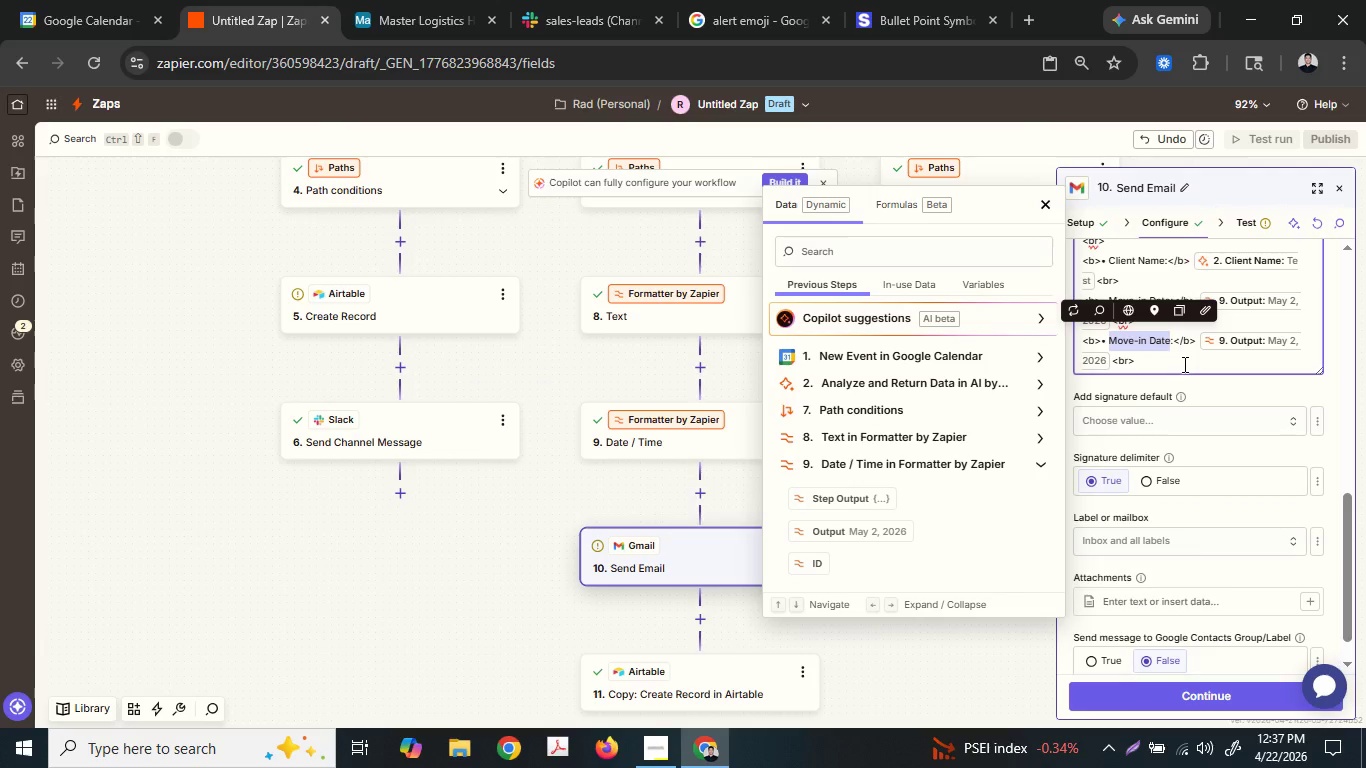 
type(Facility)
 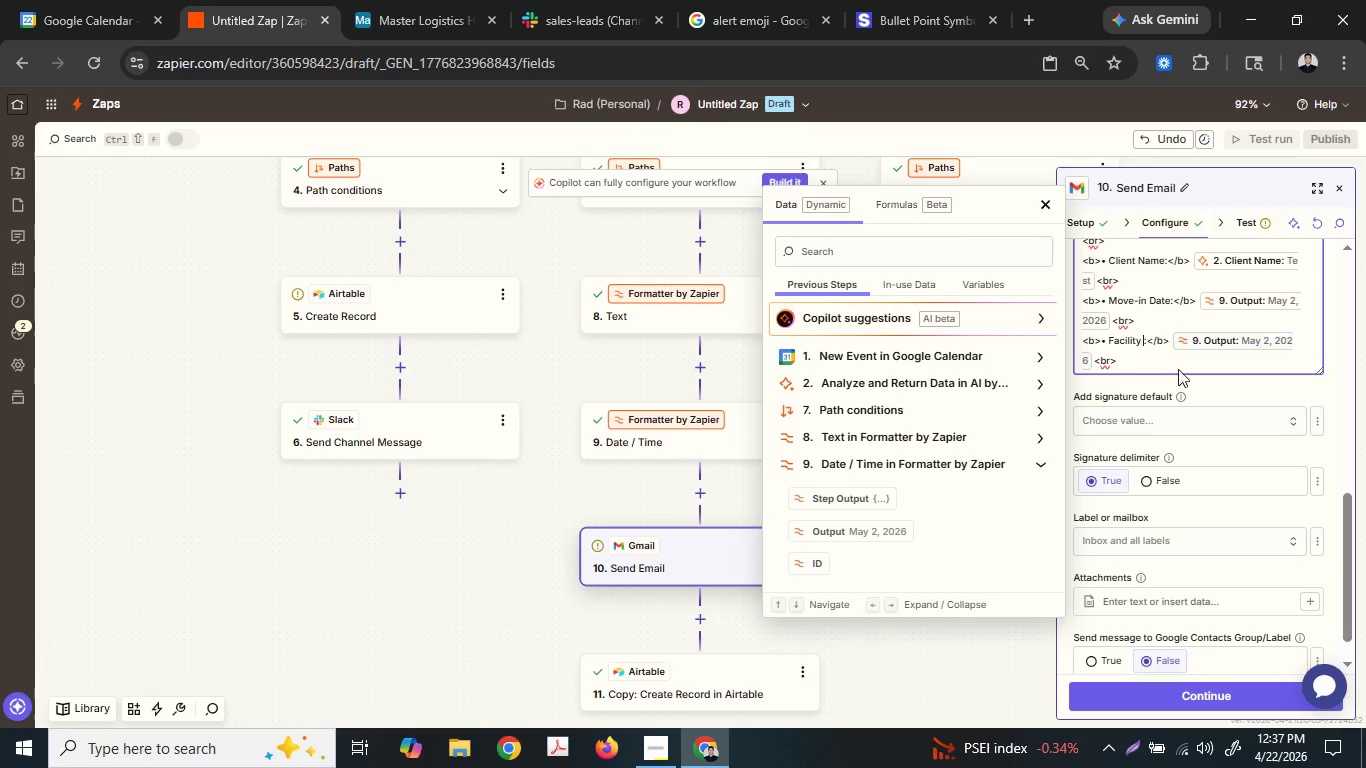 
type( Name)
 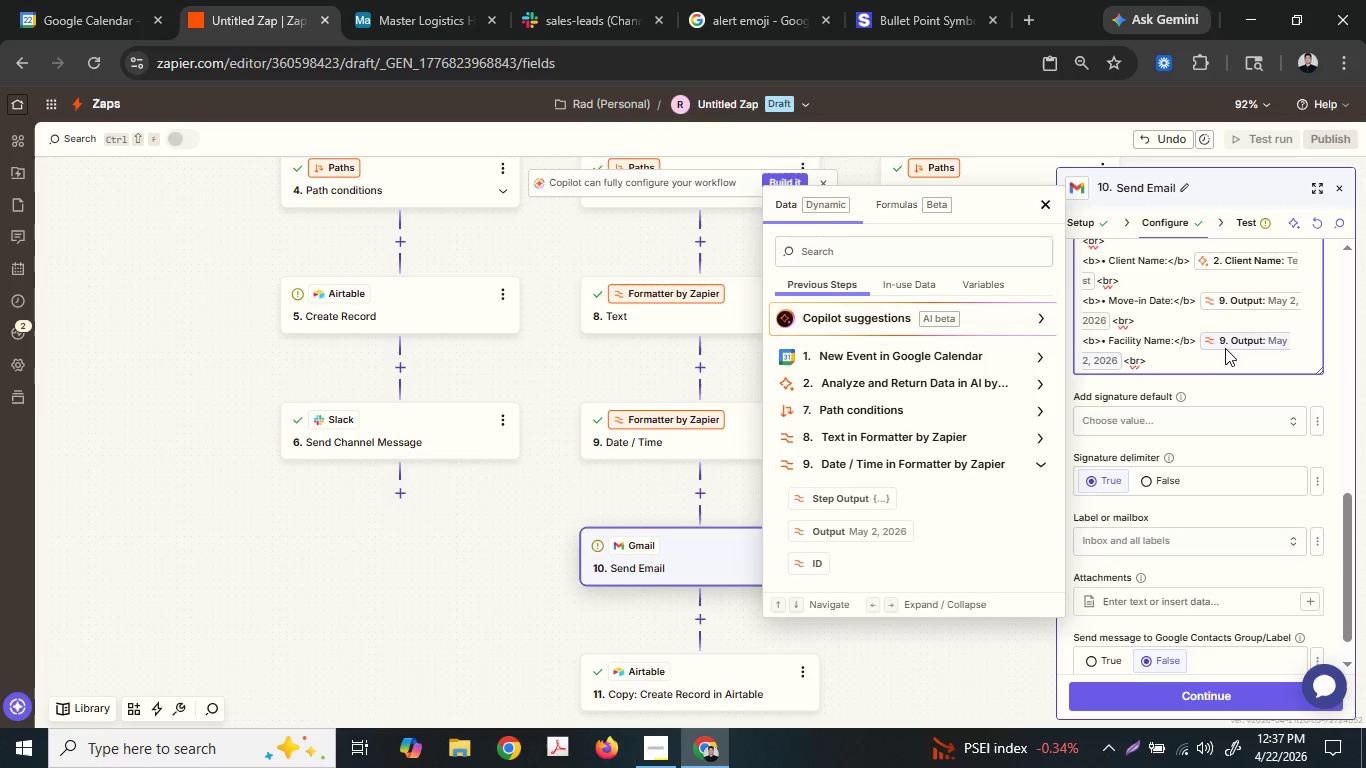 
left_click([1225, 346])
 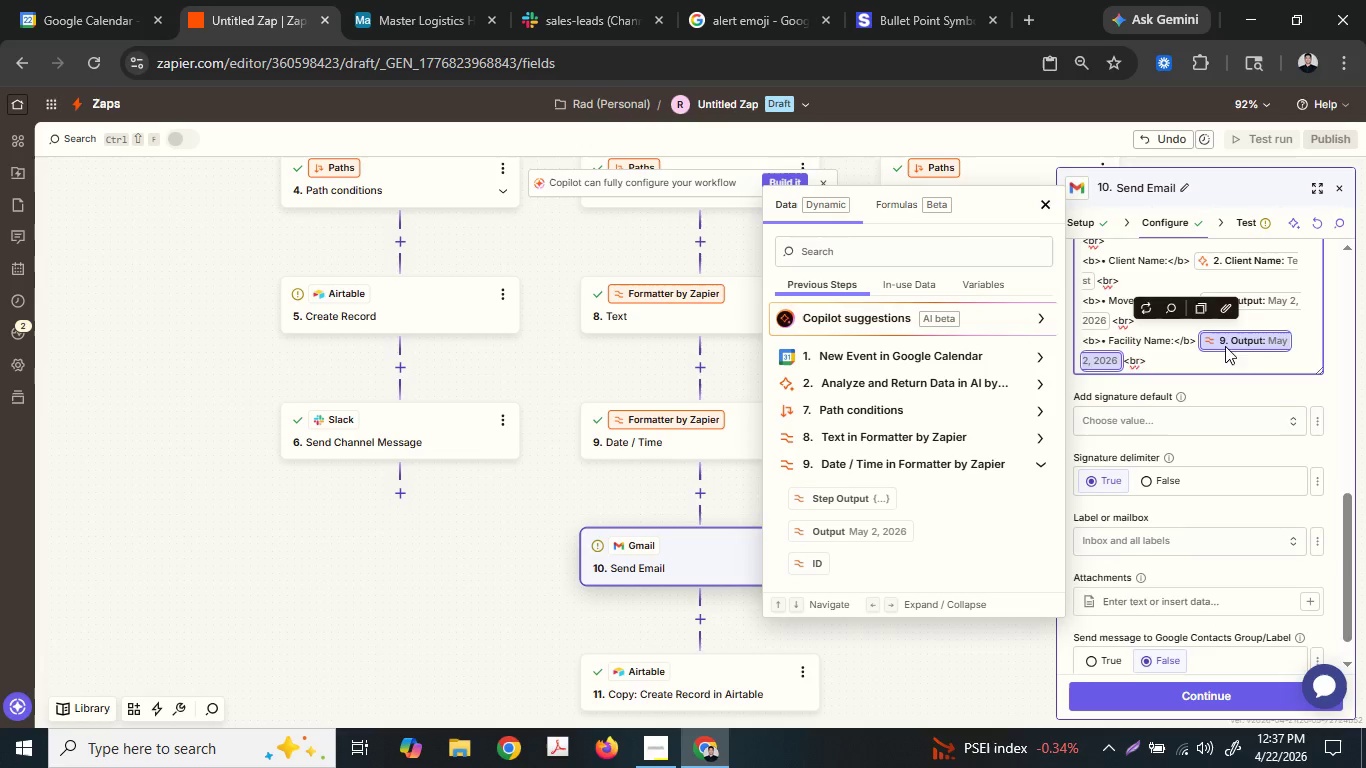 
key(Backspace)
 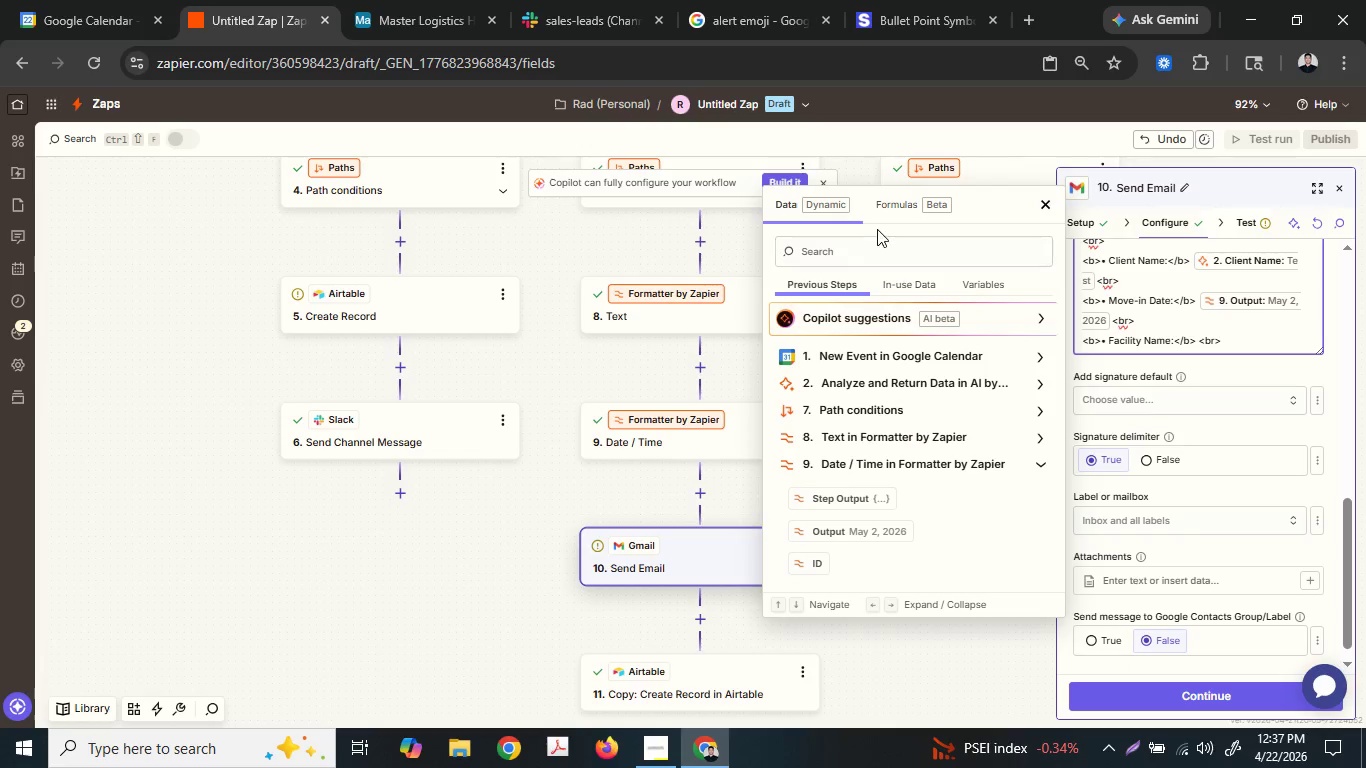 
left_click([869, 253])
 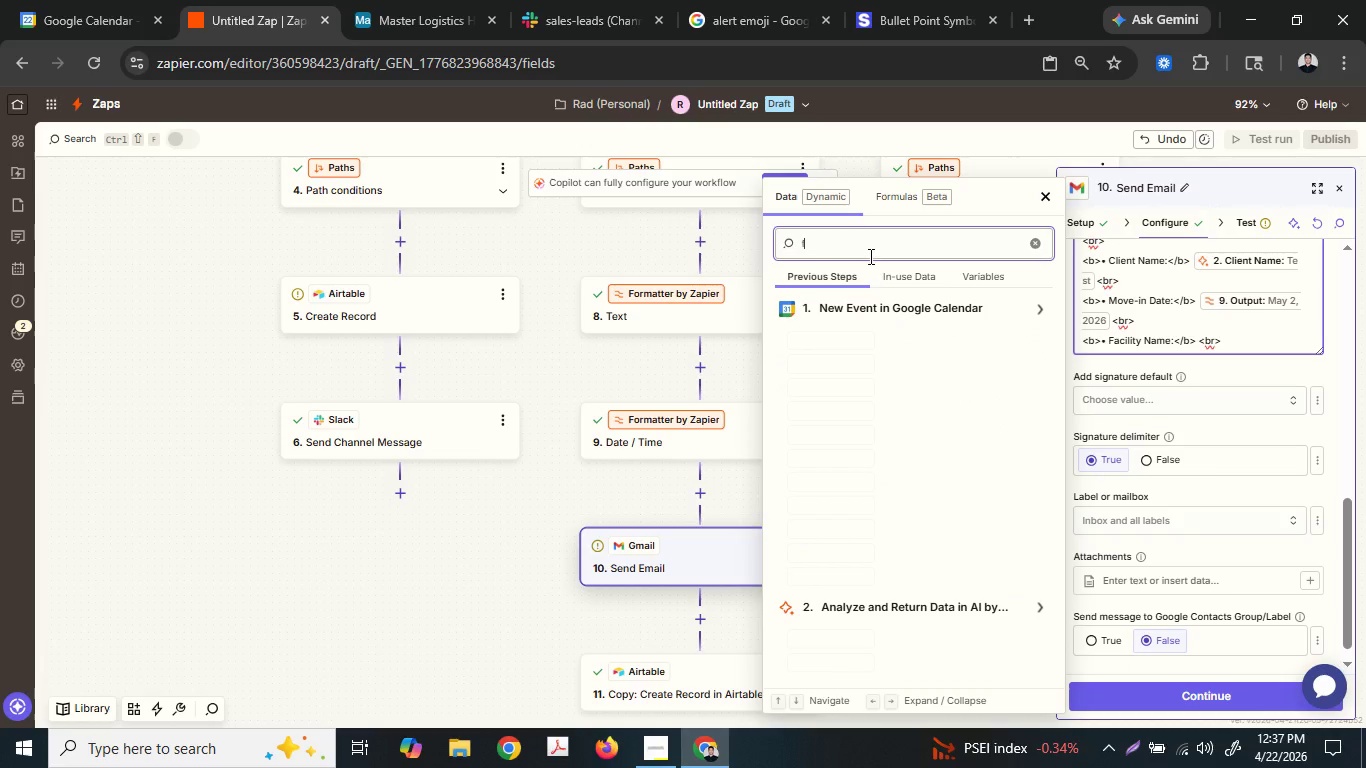 
type(fac)
 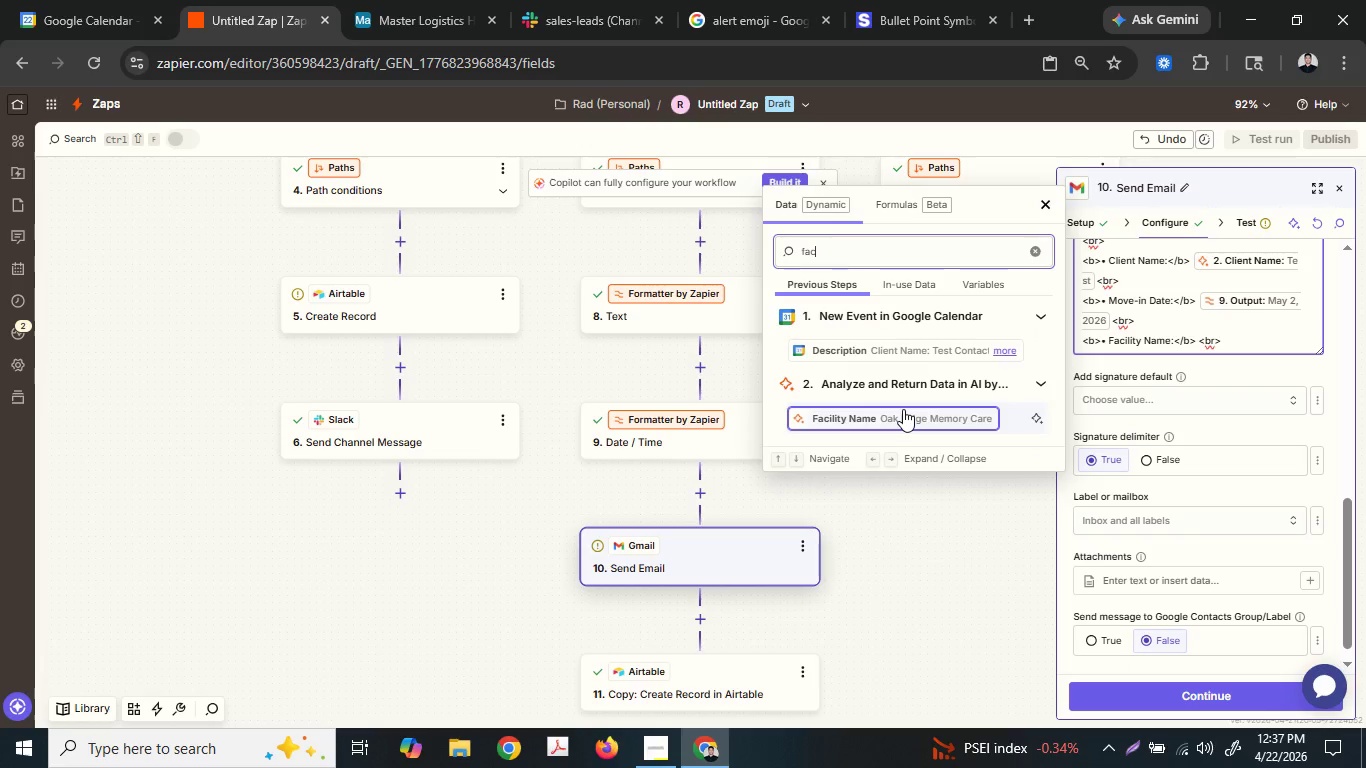 
left_click([903, 411])
 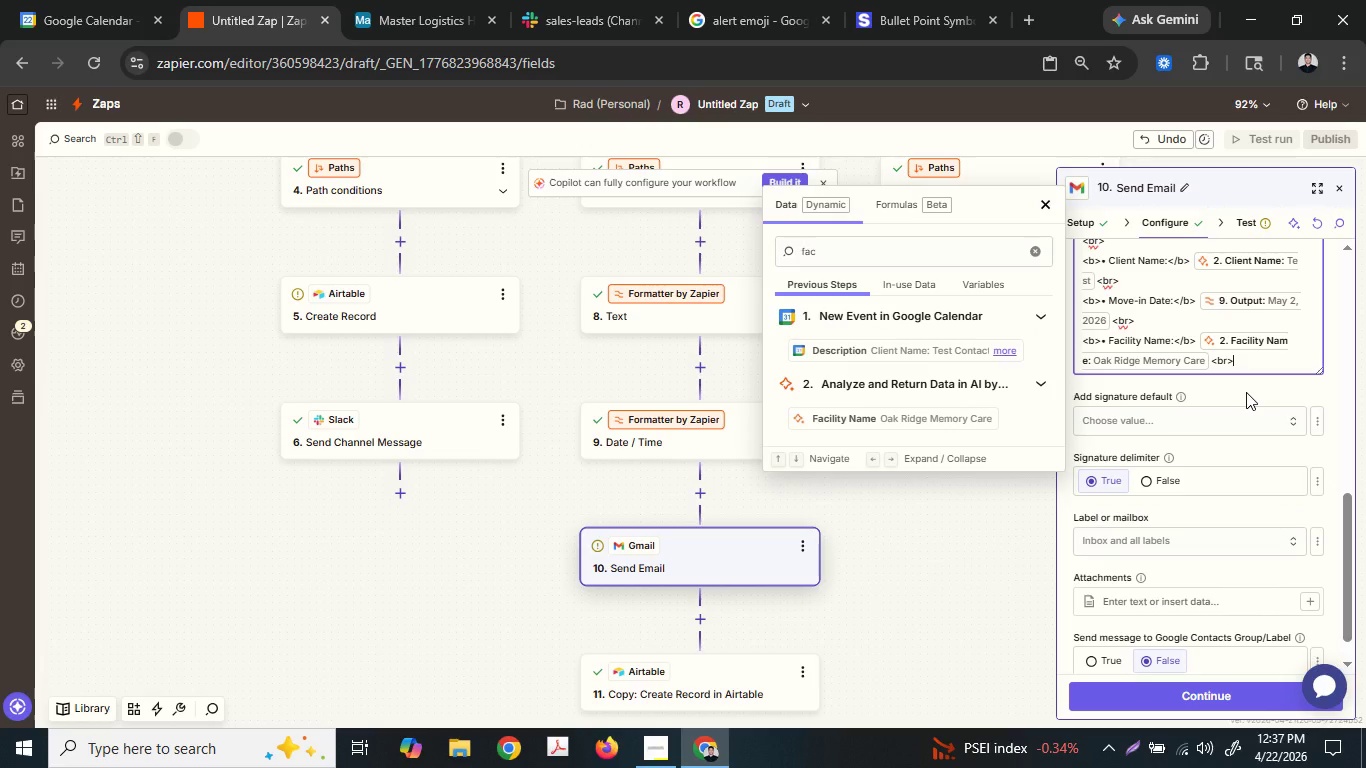 
key(Shift+ArrowUp)
 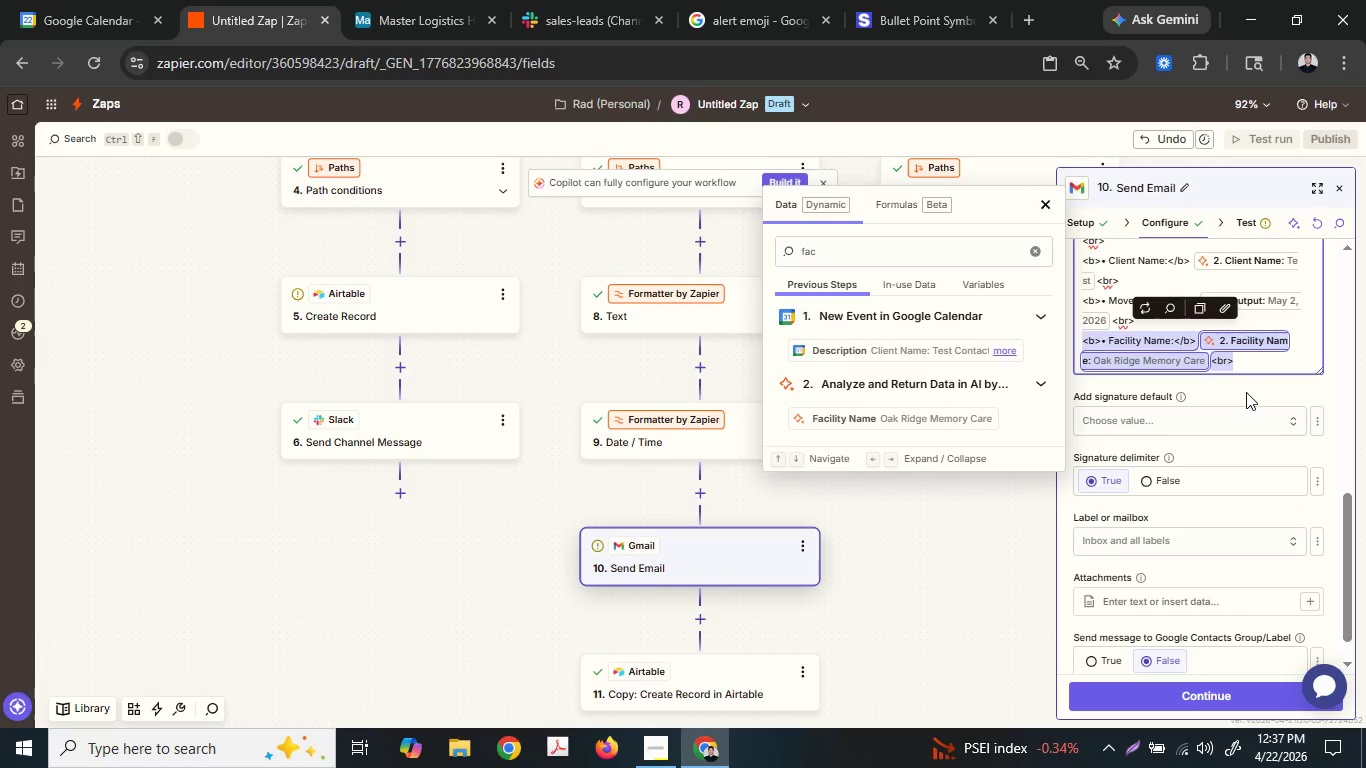 
key(Shift+ArrowUp)
 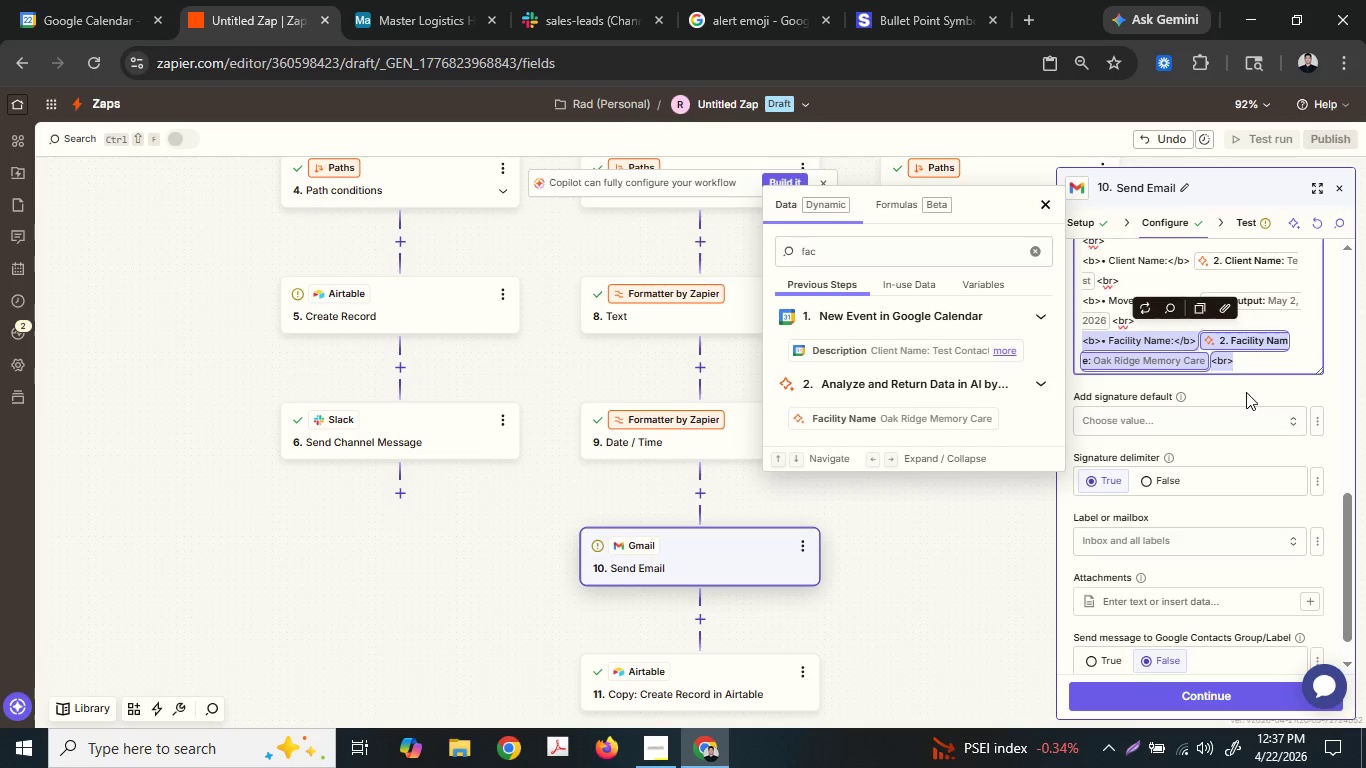 
key(Shift+ArrowRight)
 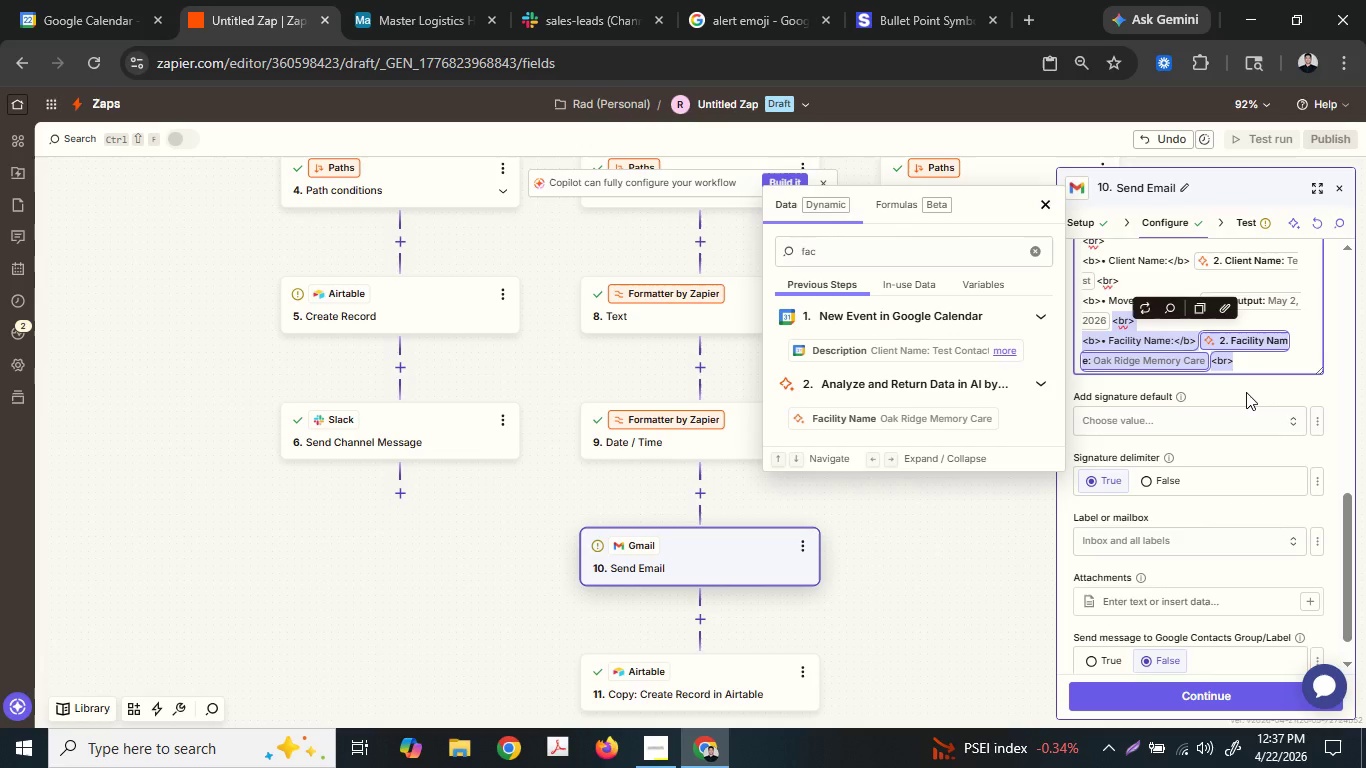 
key(Shift+ArrowUp)
 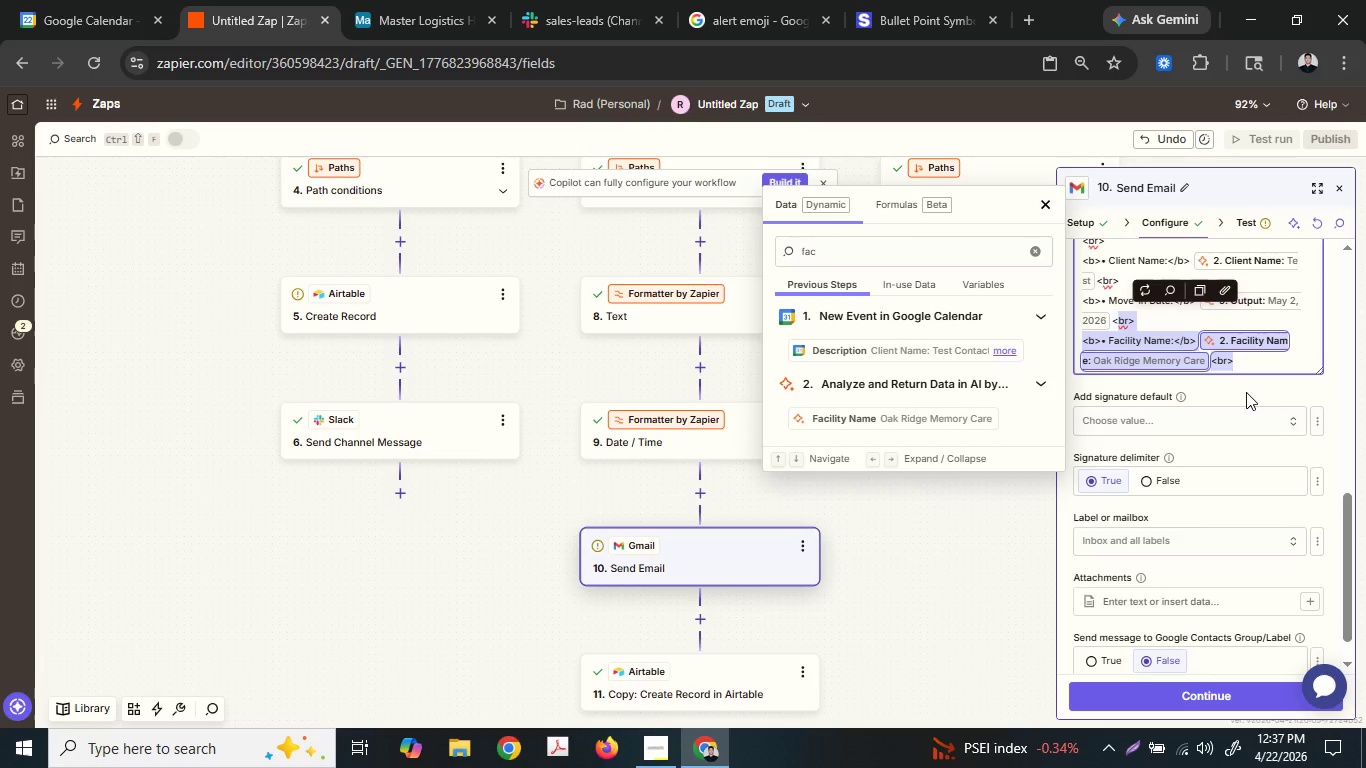 
key(Shift+ArrowRight)
 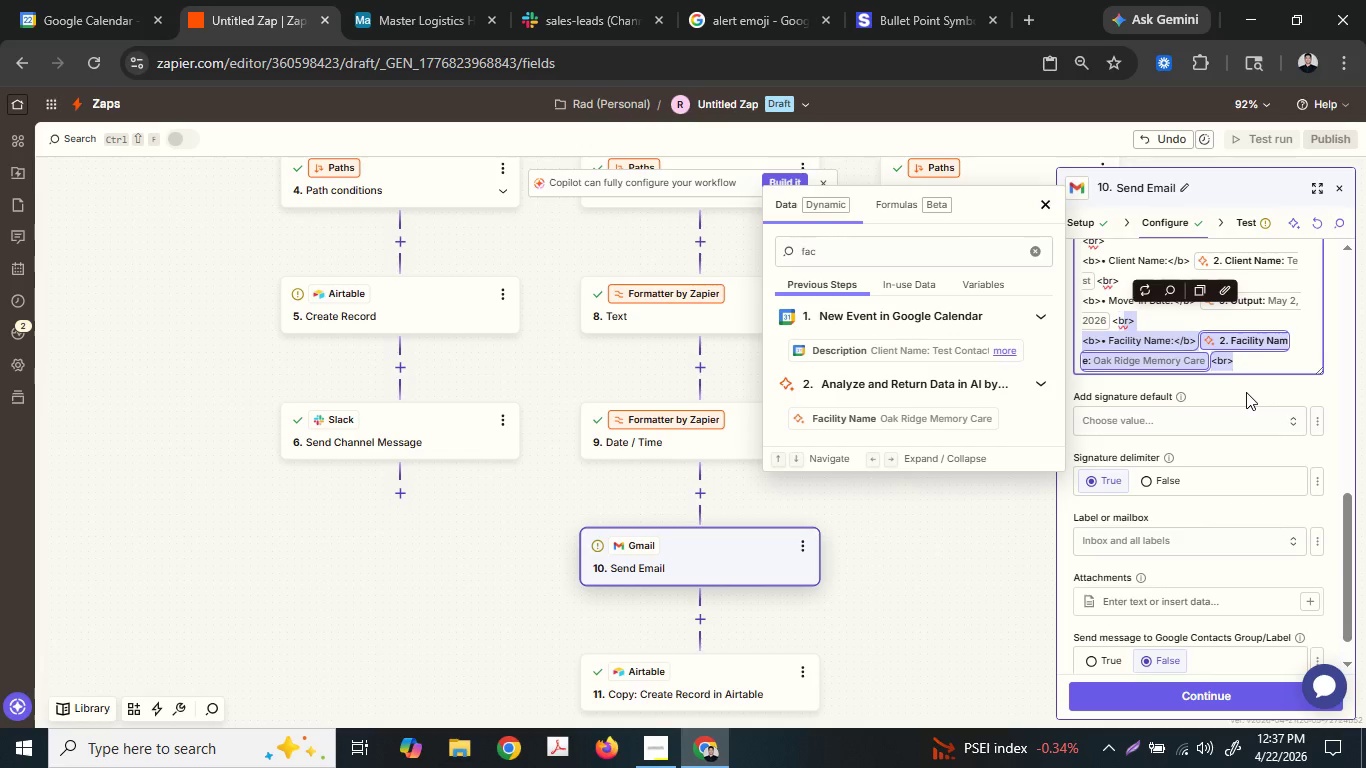 
key(Shift+ArrowRight)
 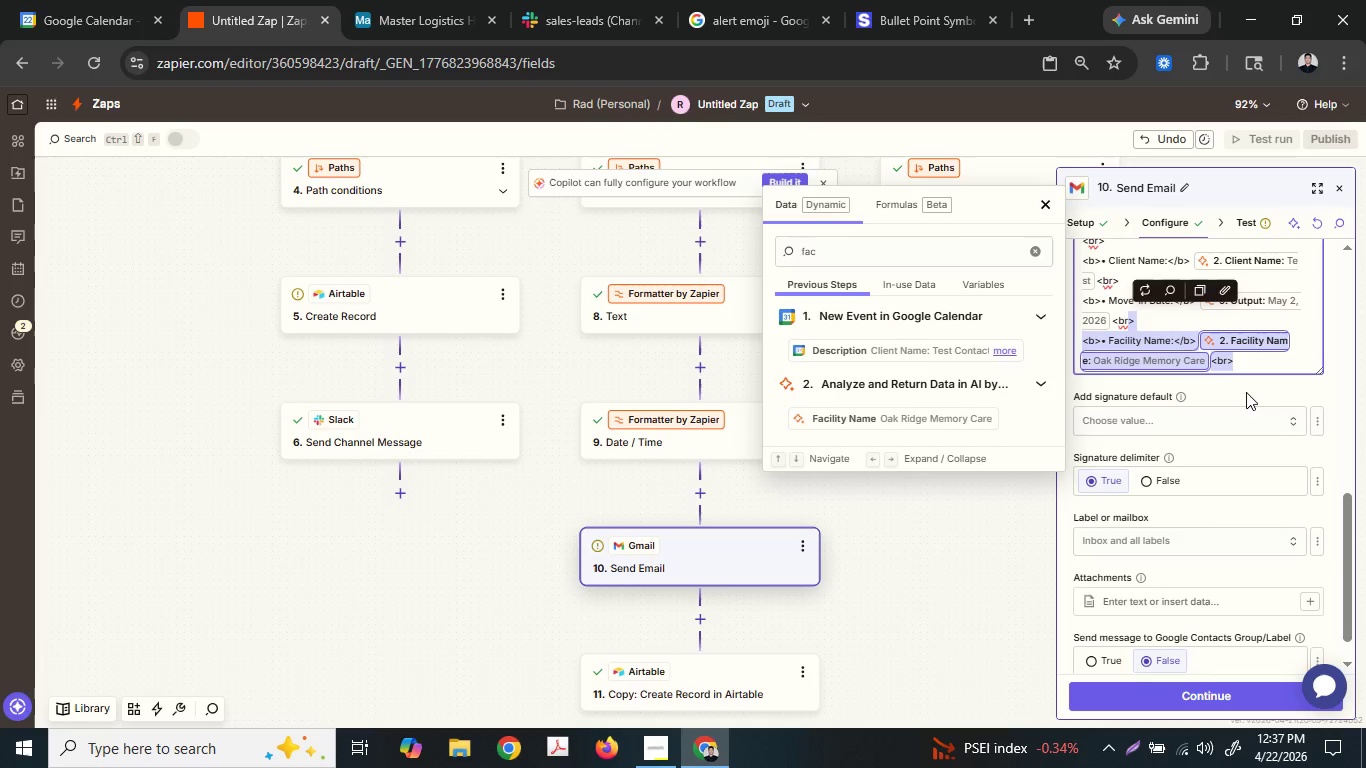 
key(Shift+ArrowRight)
 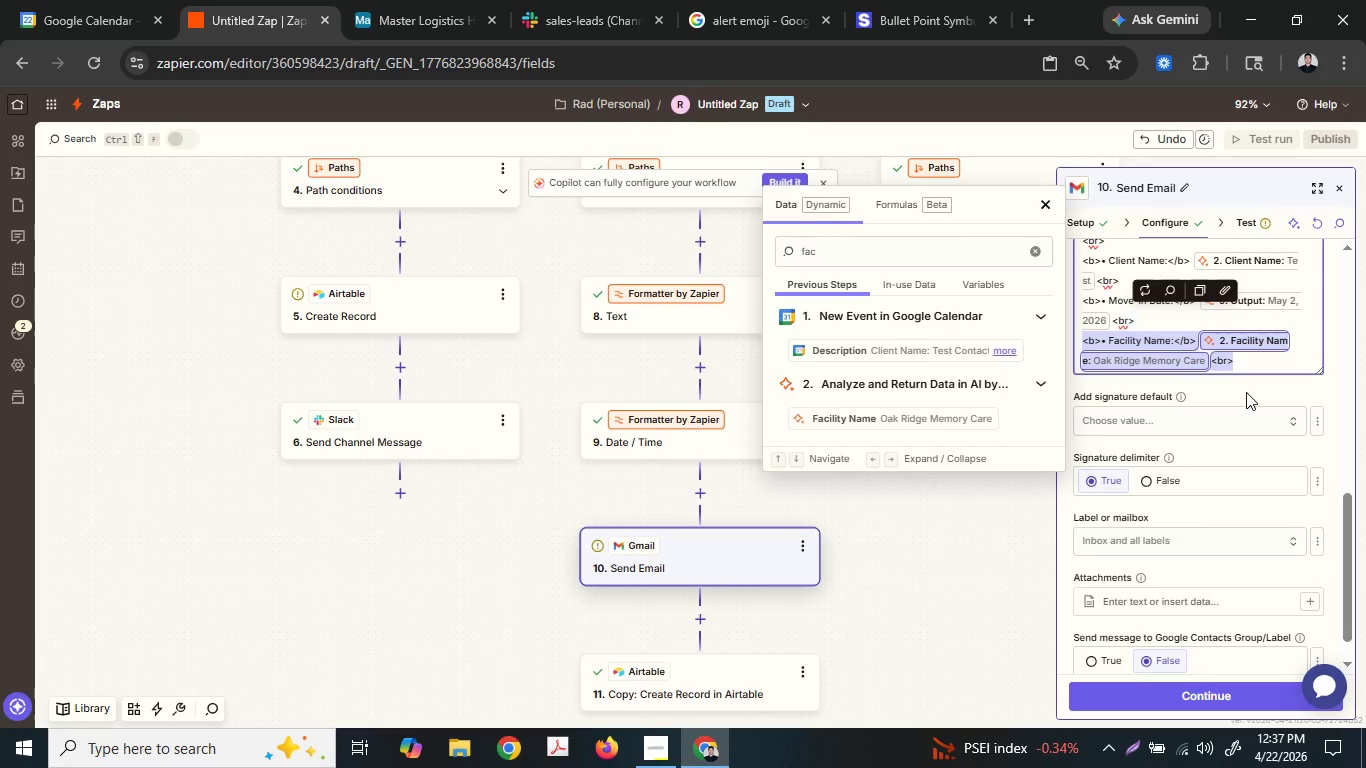 
key(Shift+ArrowRight)
 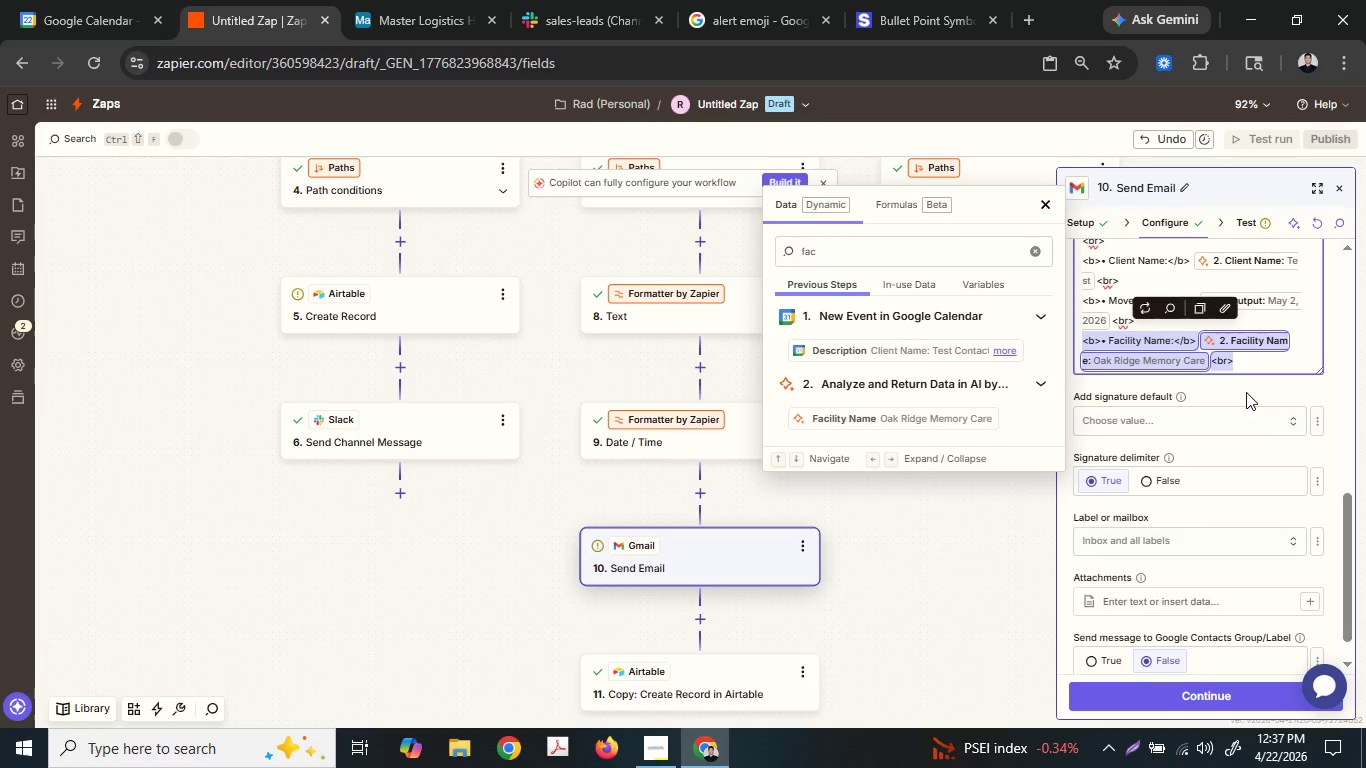 
key(Shift+ArrowRight)
 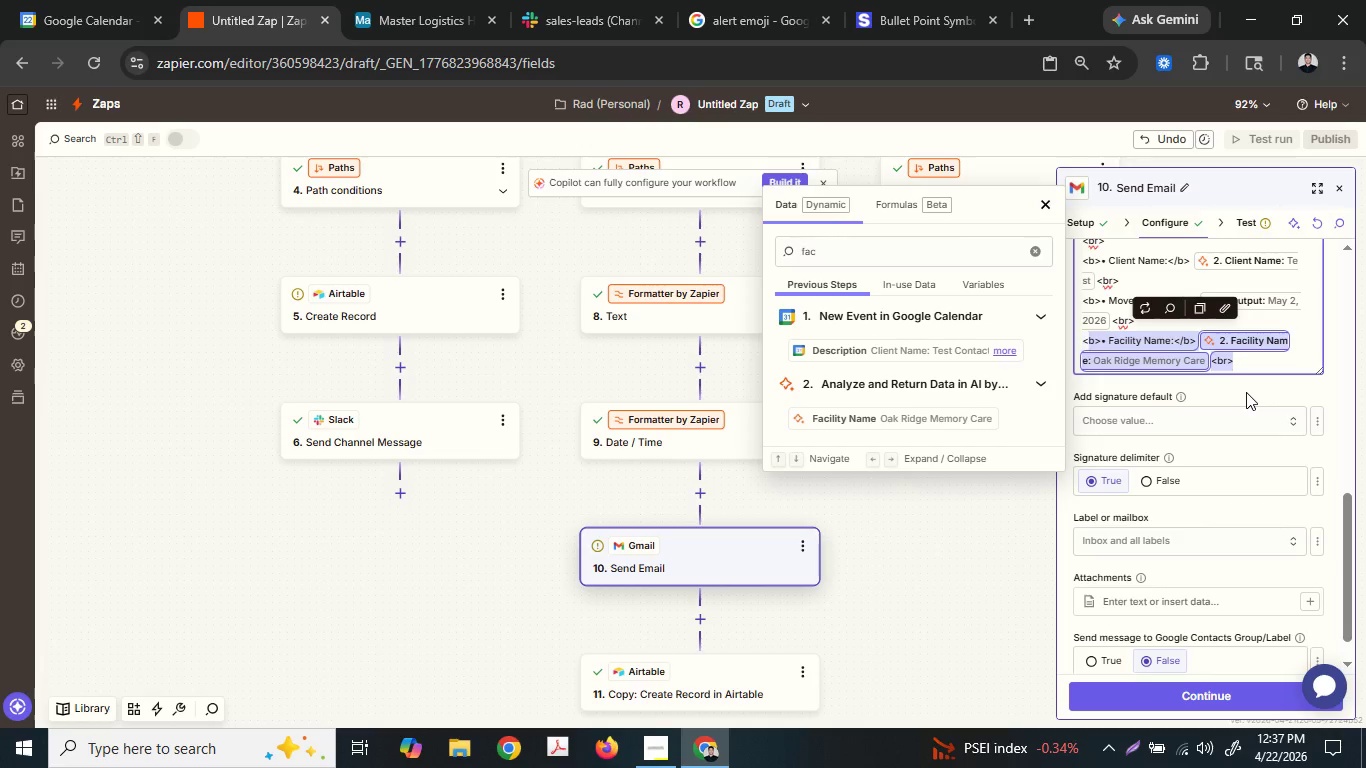 
key(Shift+ArrowRight)
 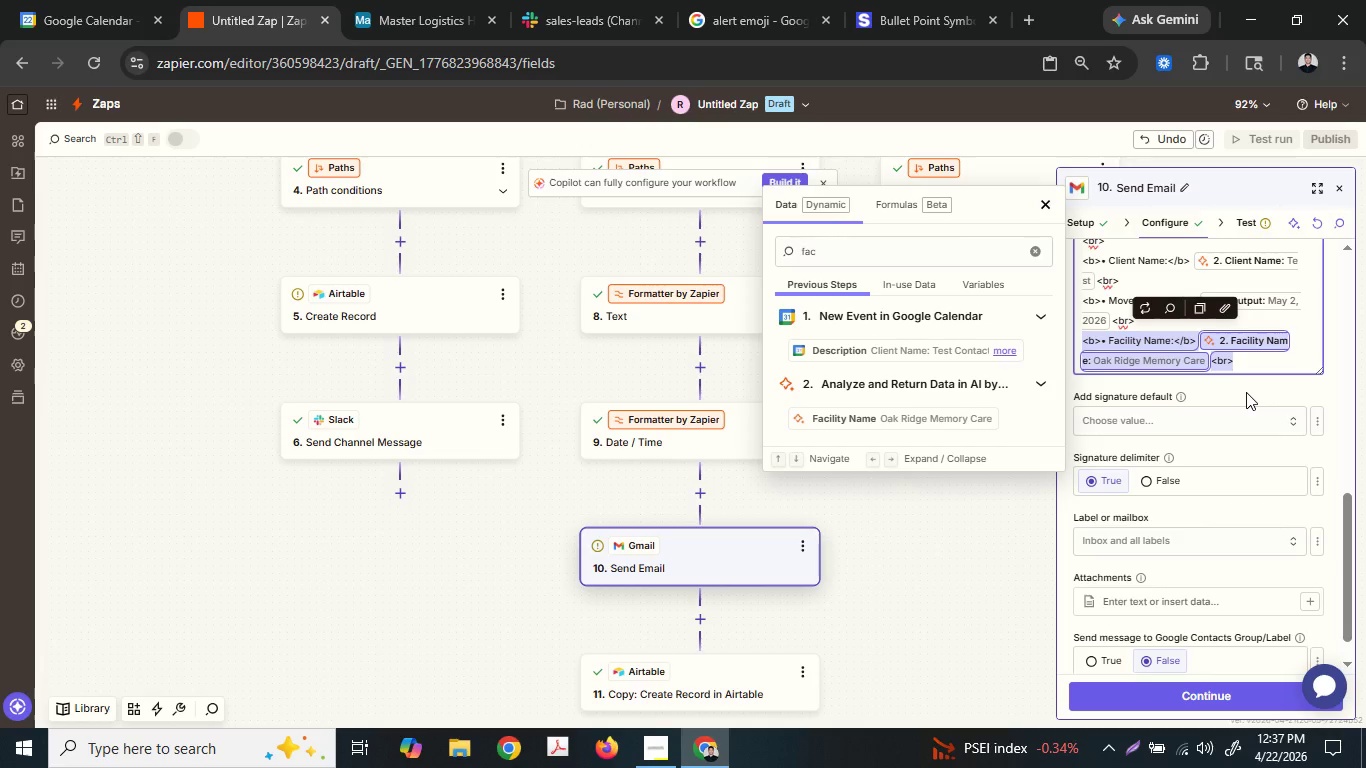 
key(Shift+ArrowLeft)
 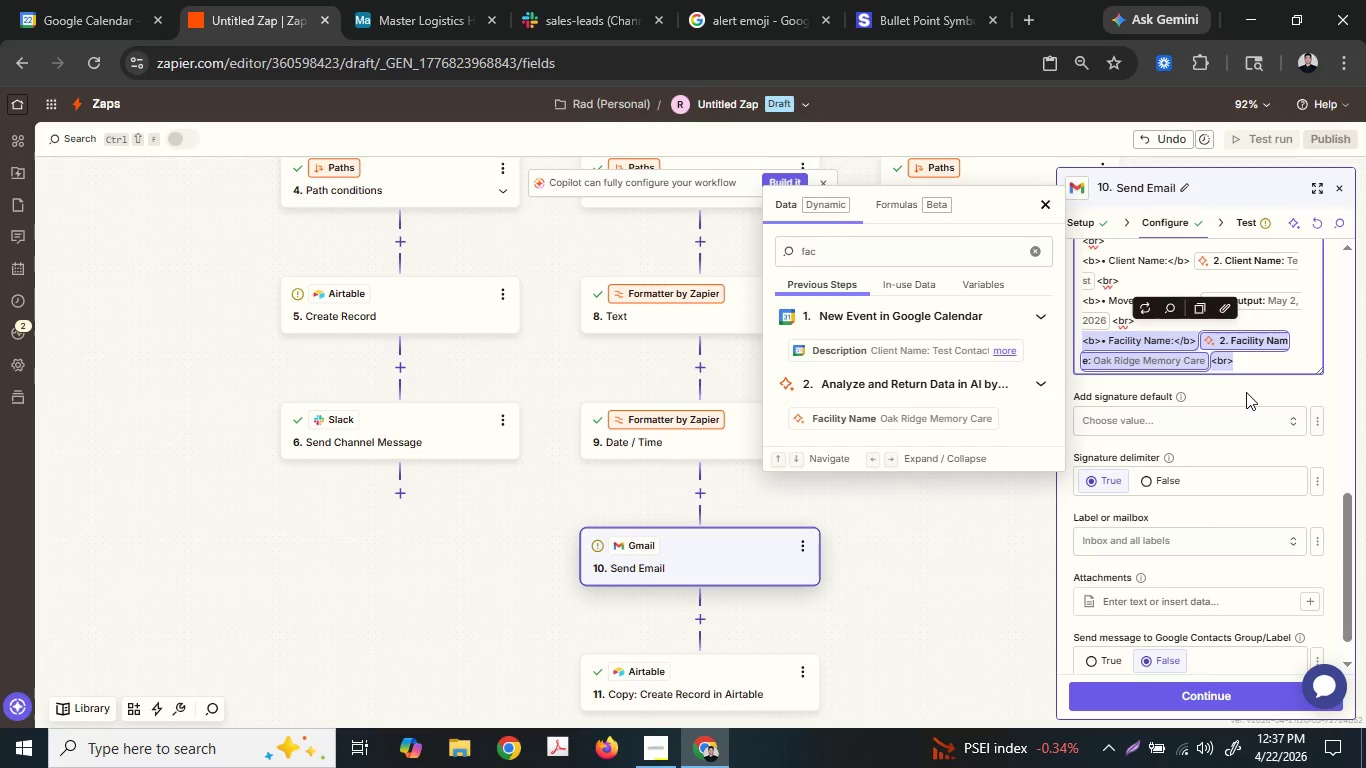 
key(Control+ControlLeft)
 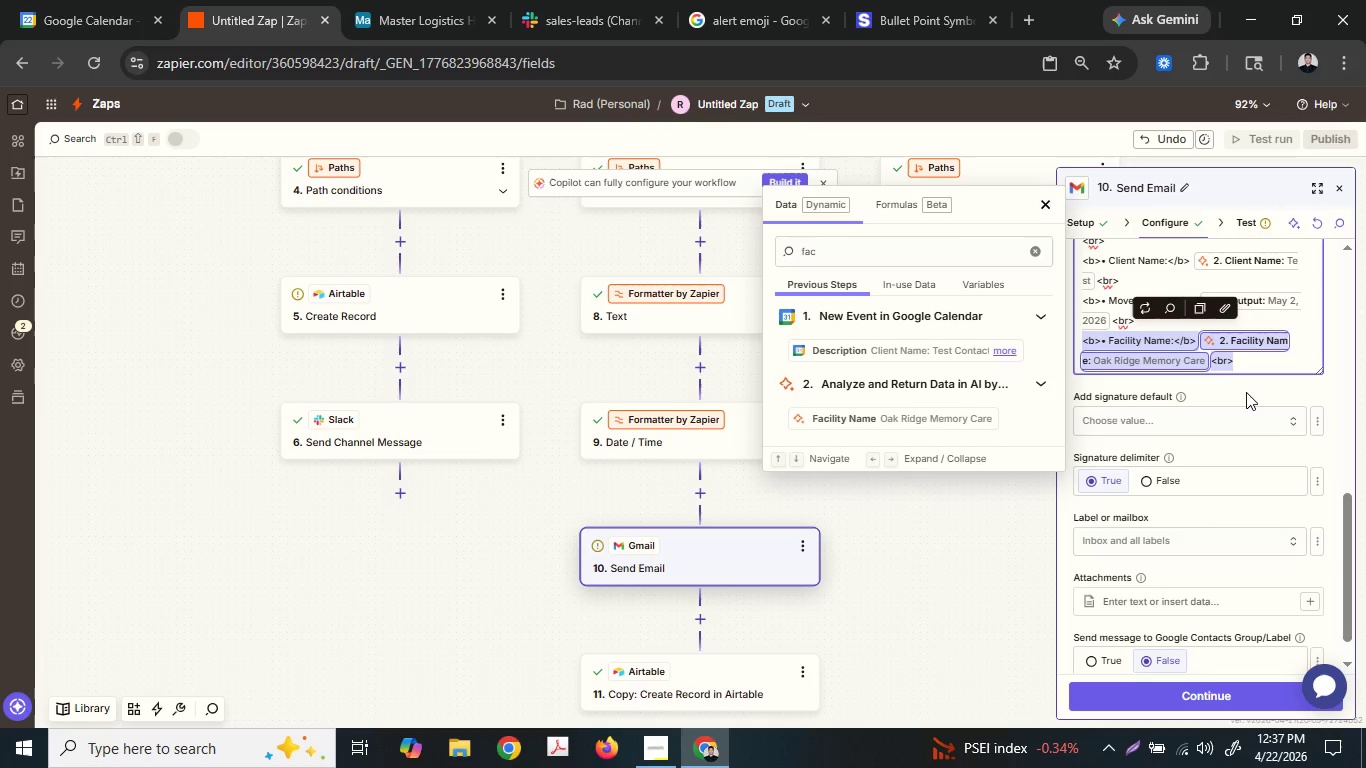 
key(Control+C)
 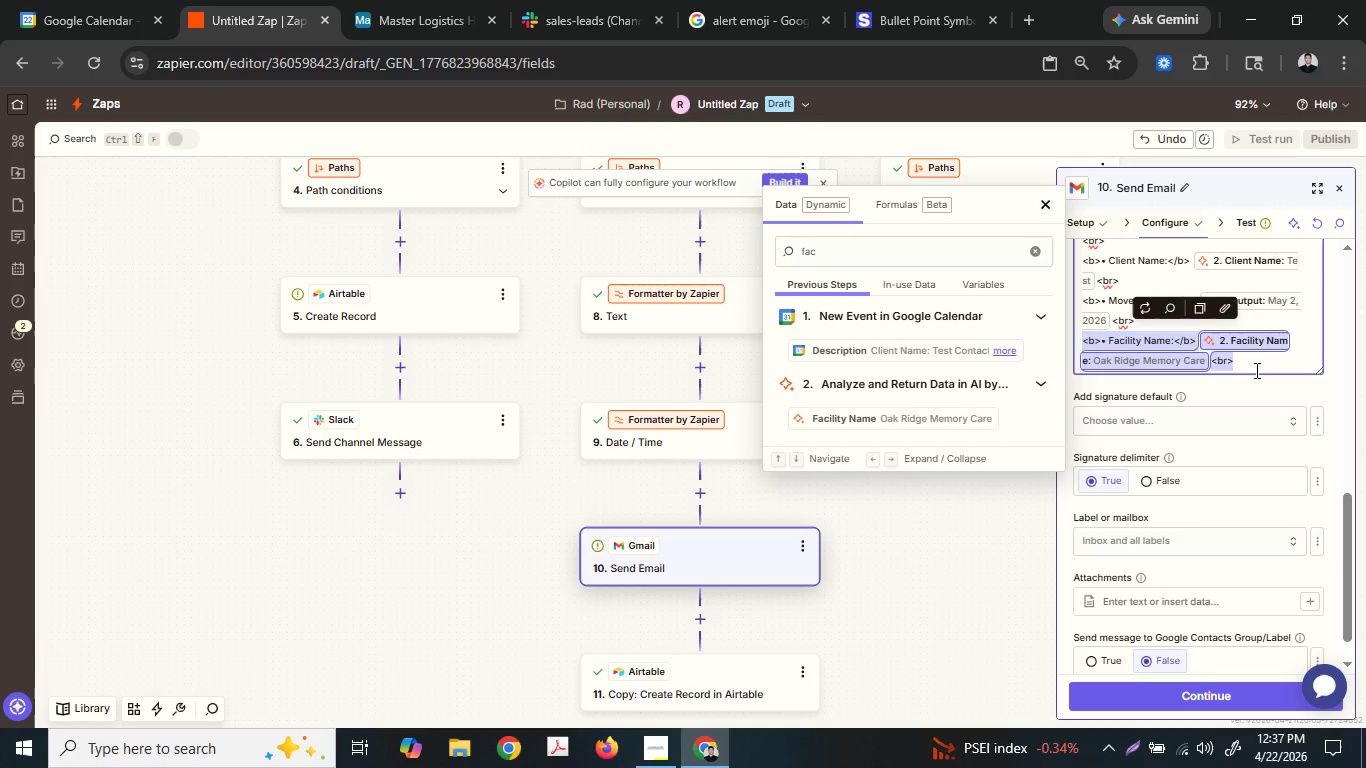 
left_click([1255, 367])
 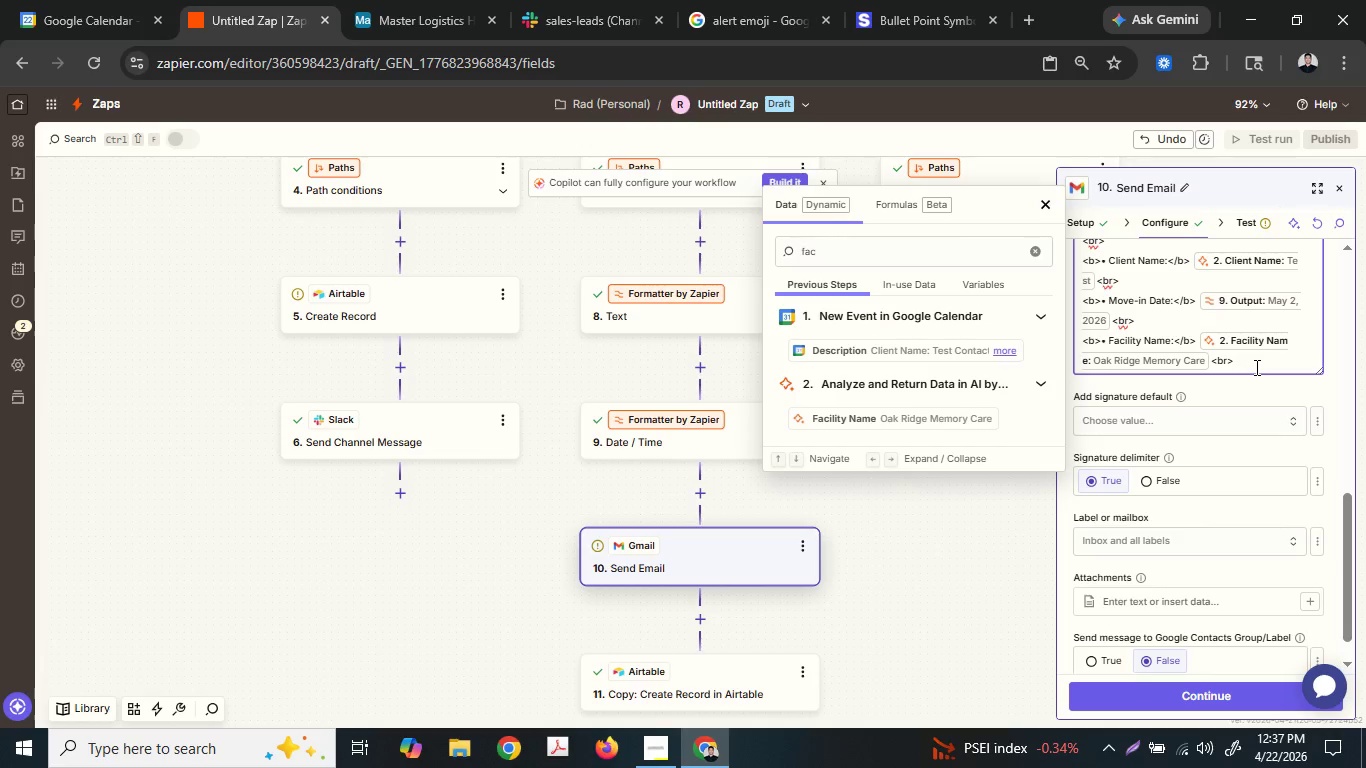 
key(Shift+ShiftRight)
 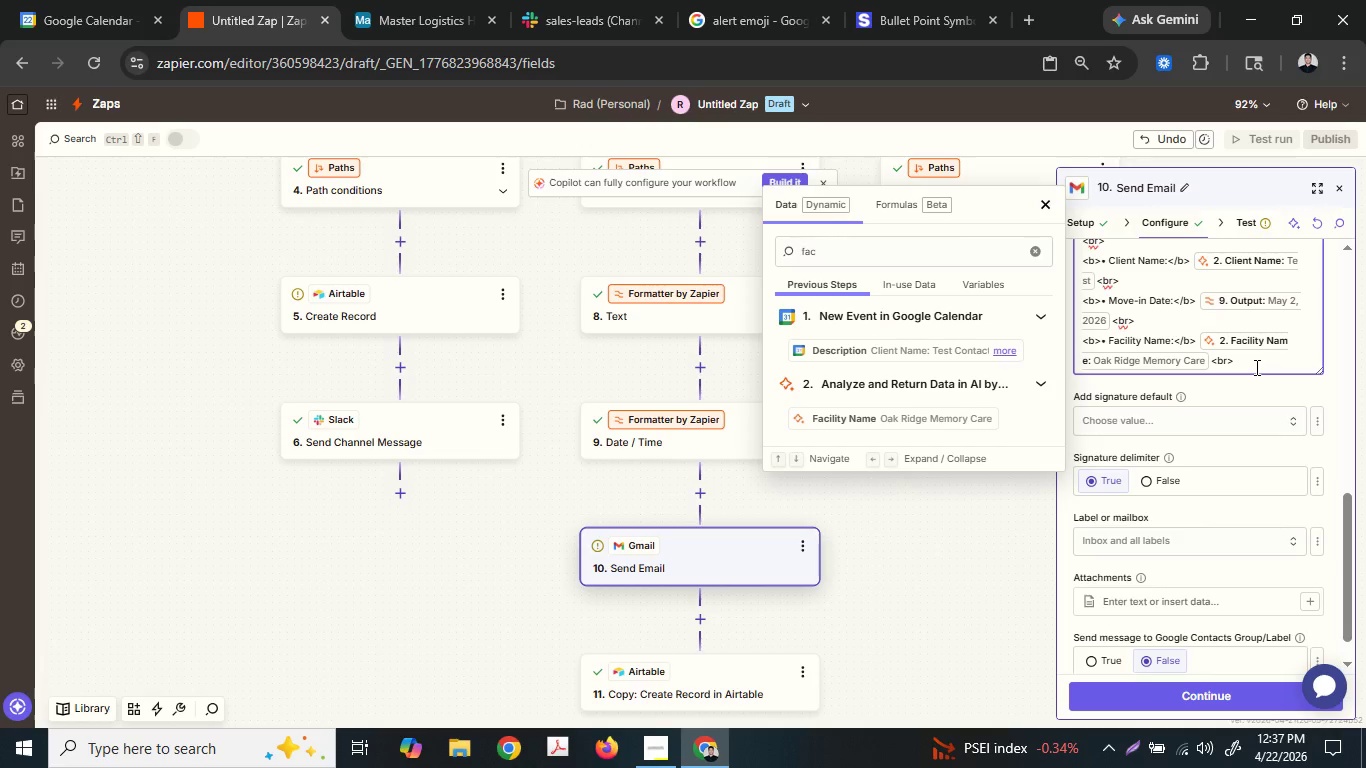 
key(Control+ControlLeft)
 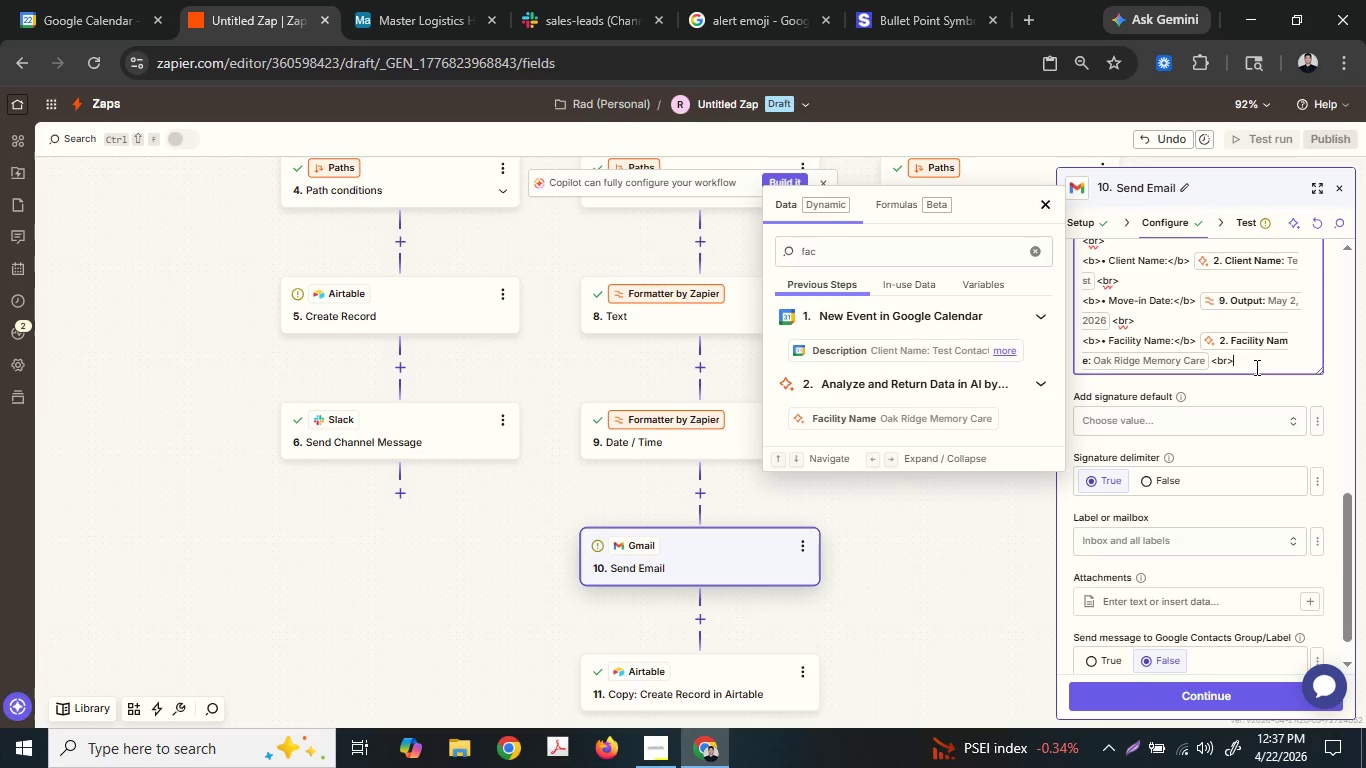 
key(Control+ControlLeft)
 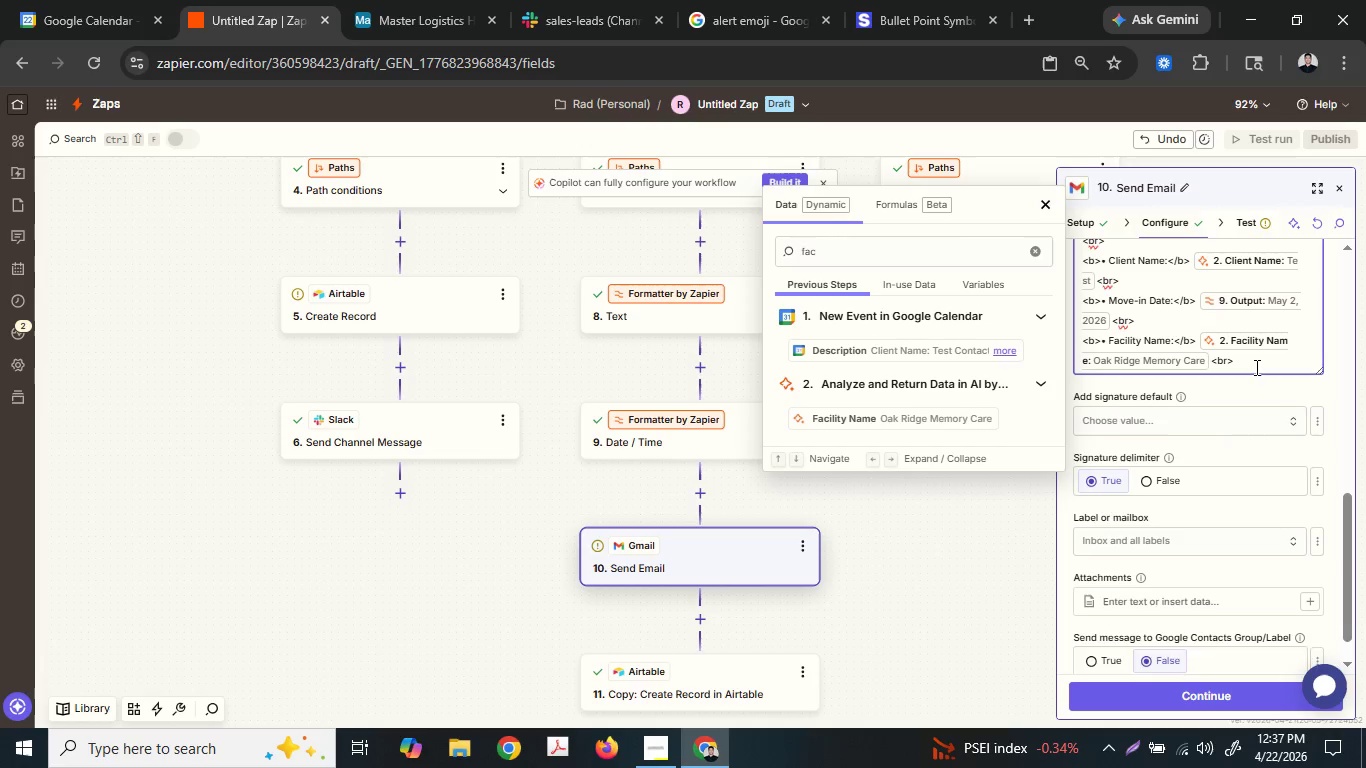 
key(Enter)
 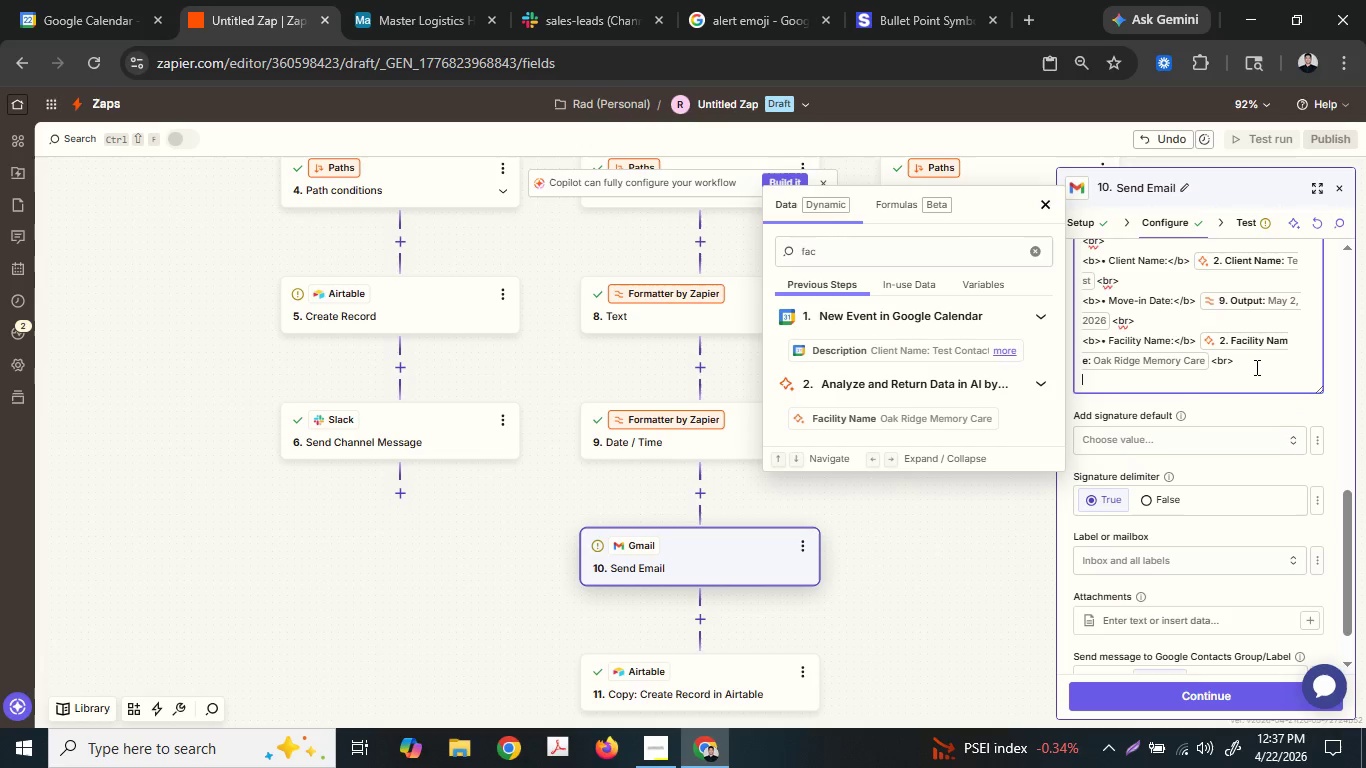 
key(Control+ControlLeft)
 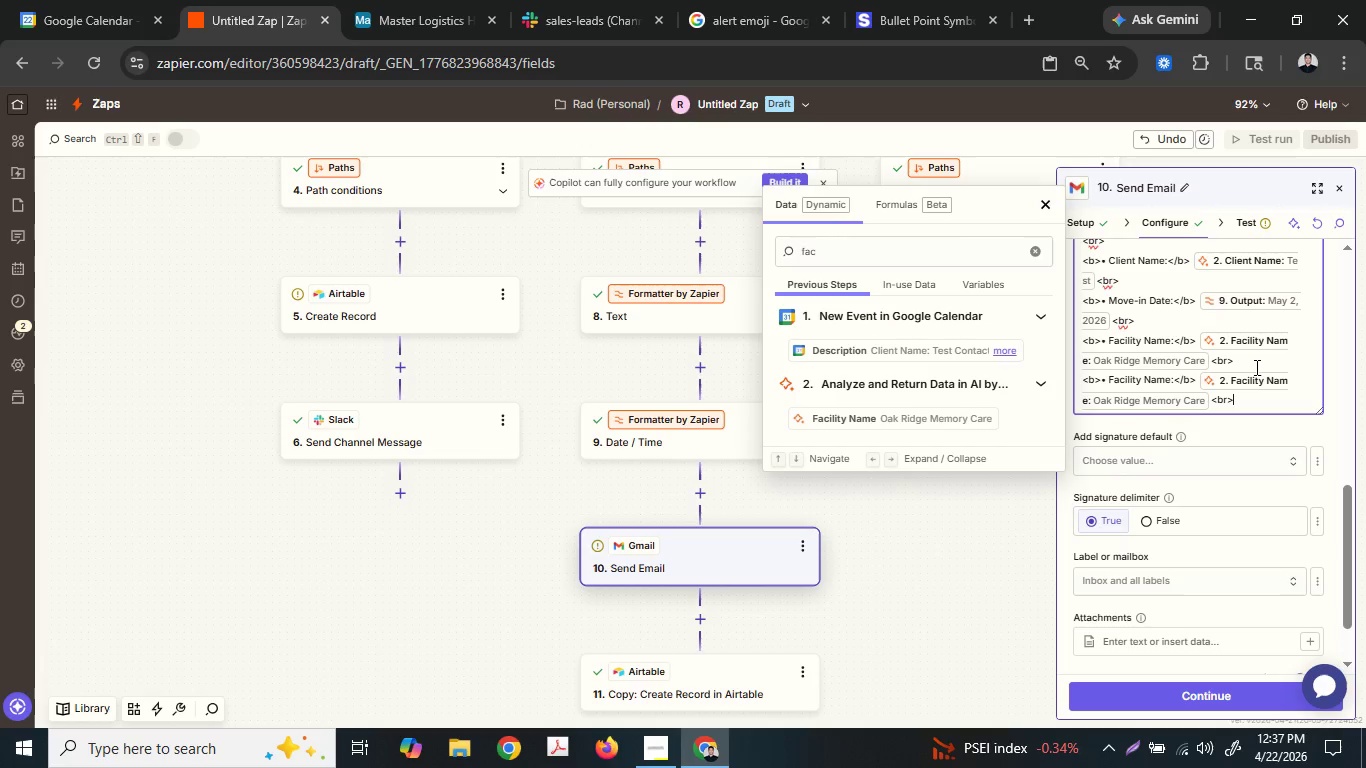 
key(Control+V)
 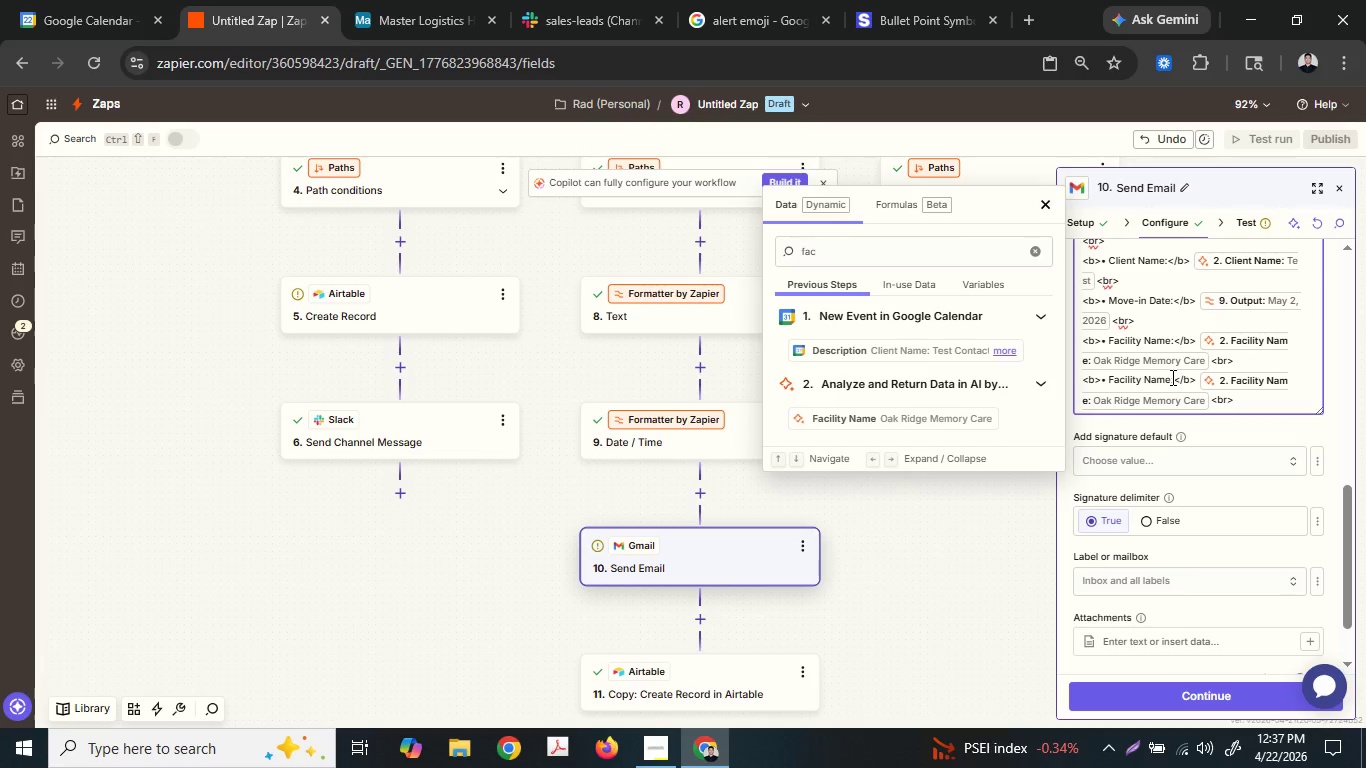 
left_click_drag(start_coordinate=[1170, 377], to_coordinate=[1106, 377])
 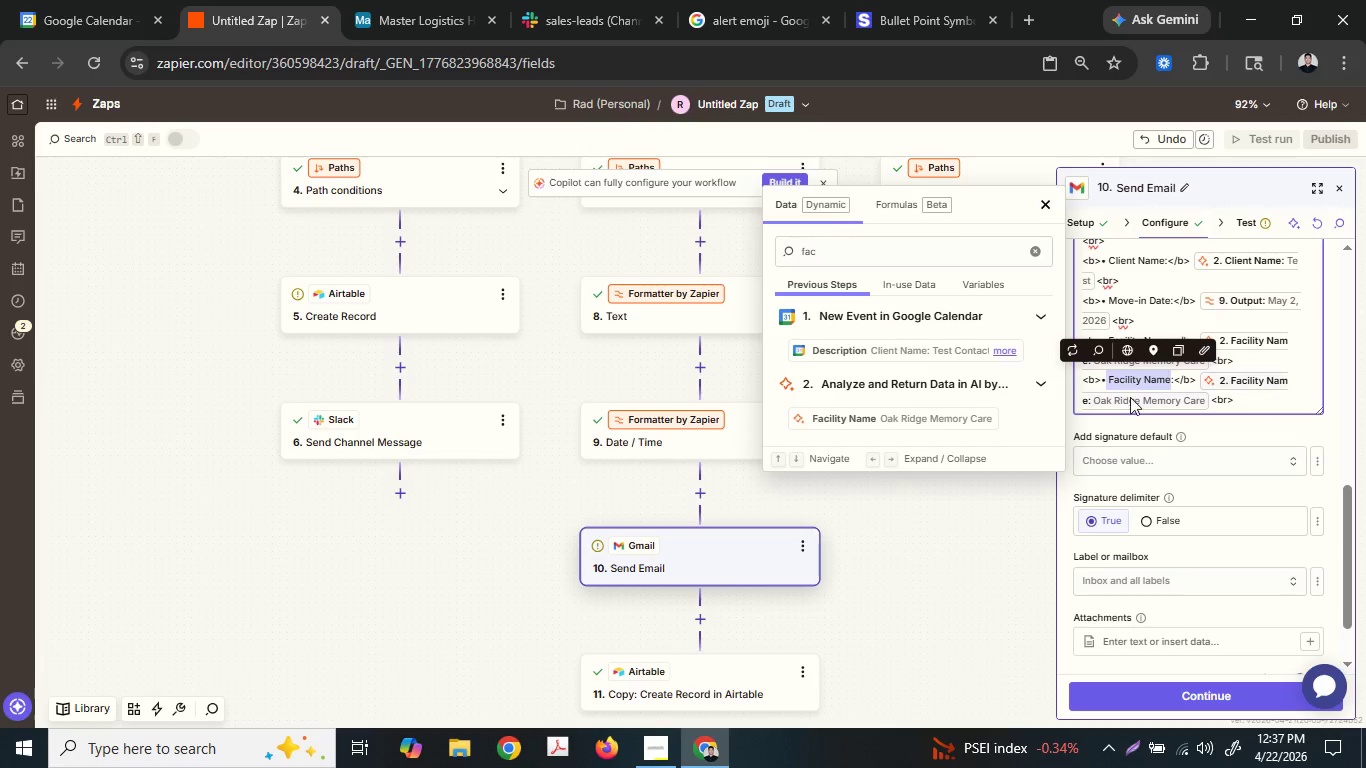 
mouse_move([1126, 409])
 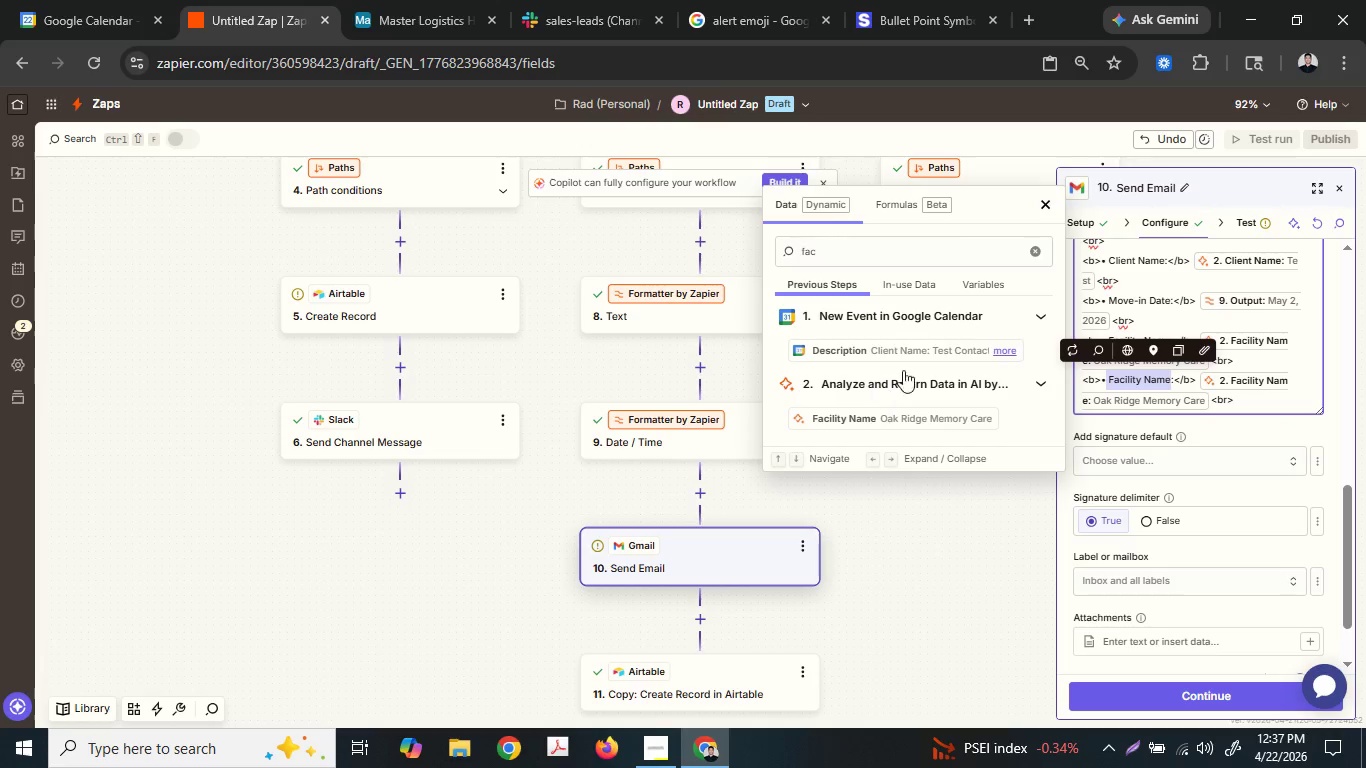 
wait(5.0)
 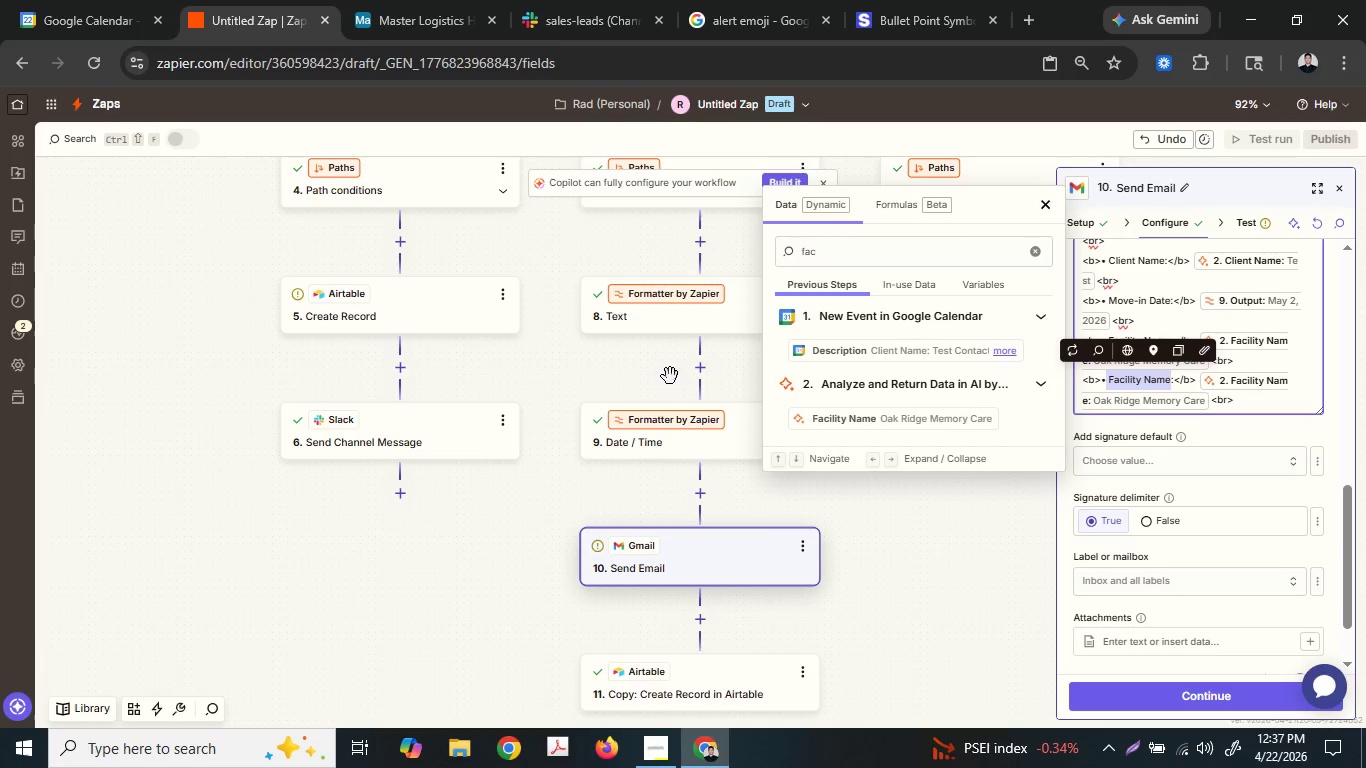 
mouse_move([1112, 553])
 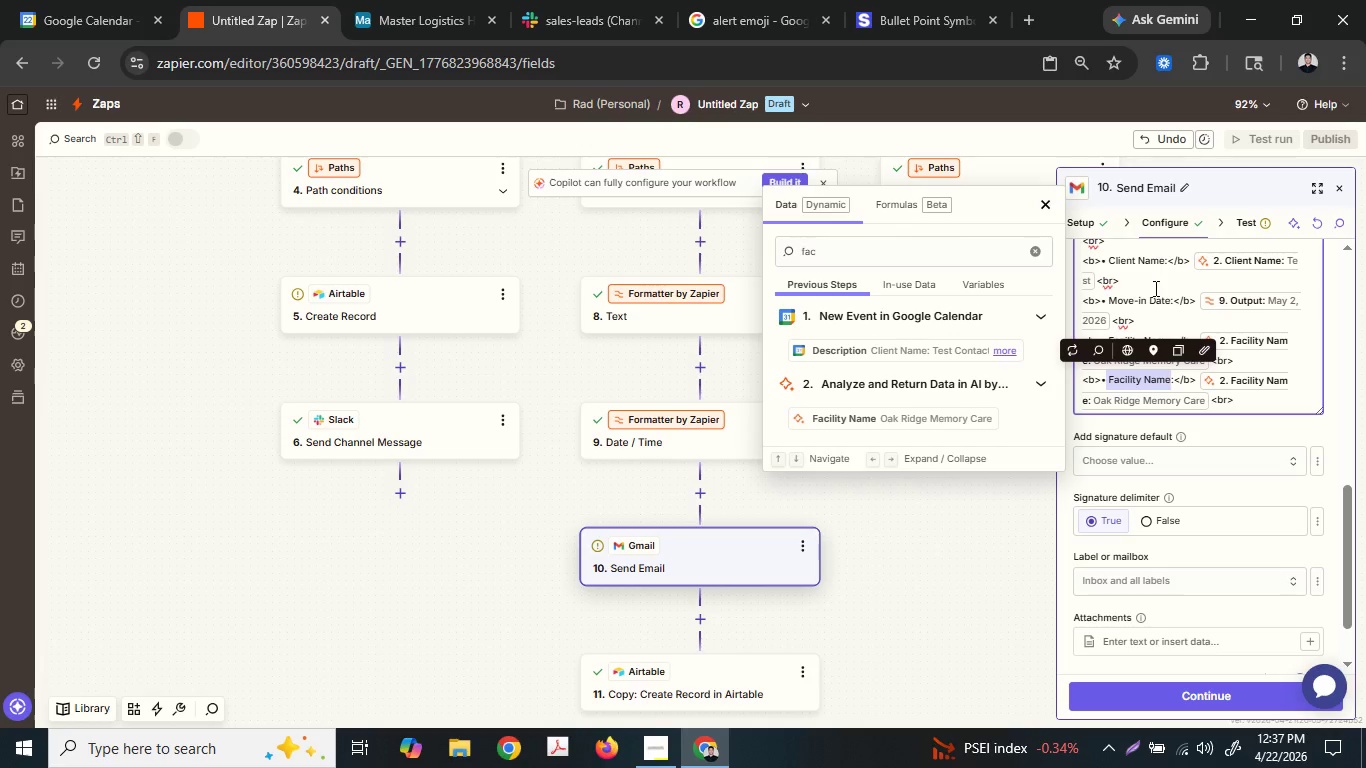 
left_click([1154, 294])
 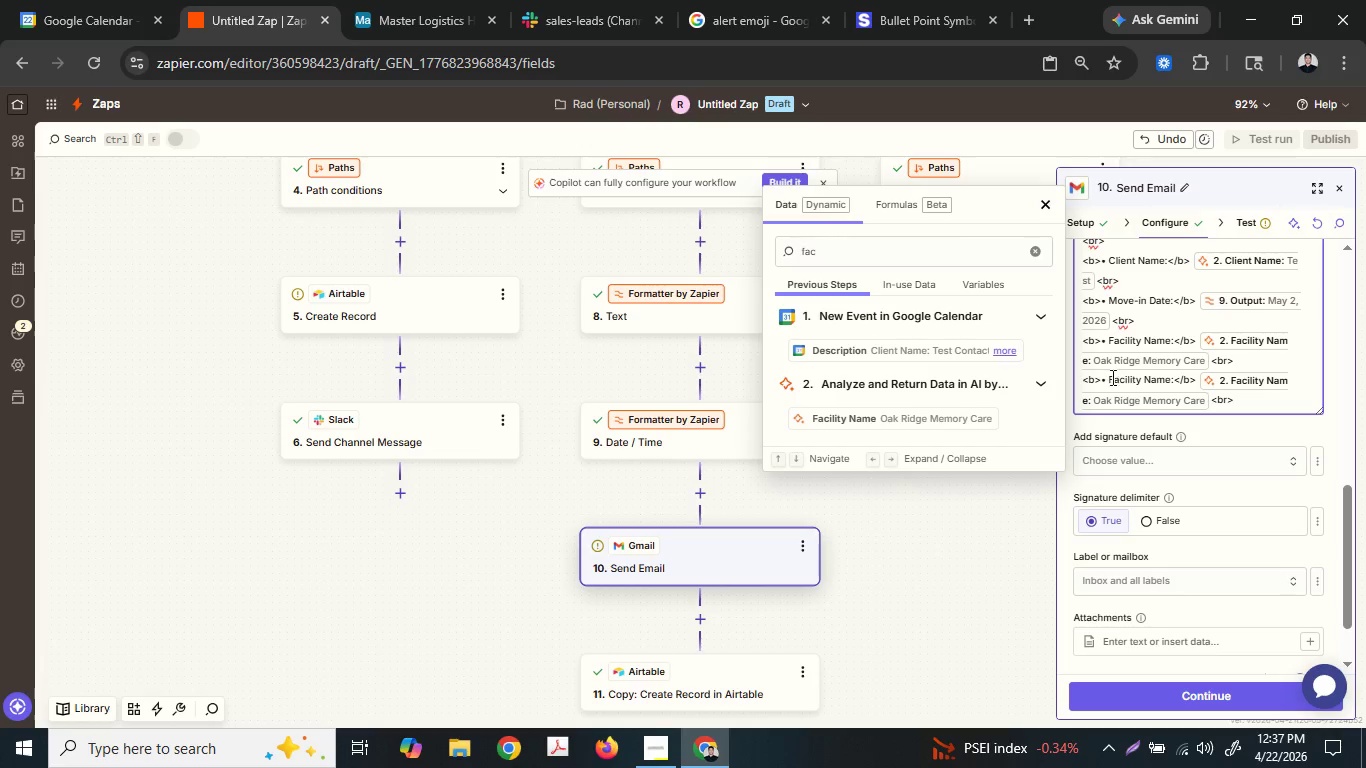 
left_click_drag(start_coordinate=[1109, 376], to_coordinate=[1170, 384])
 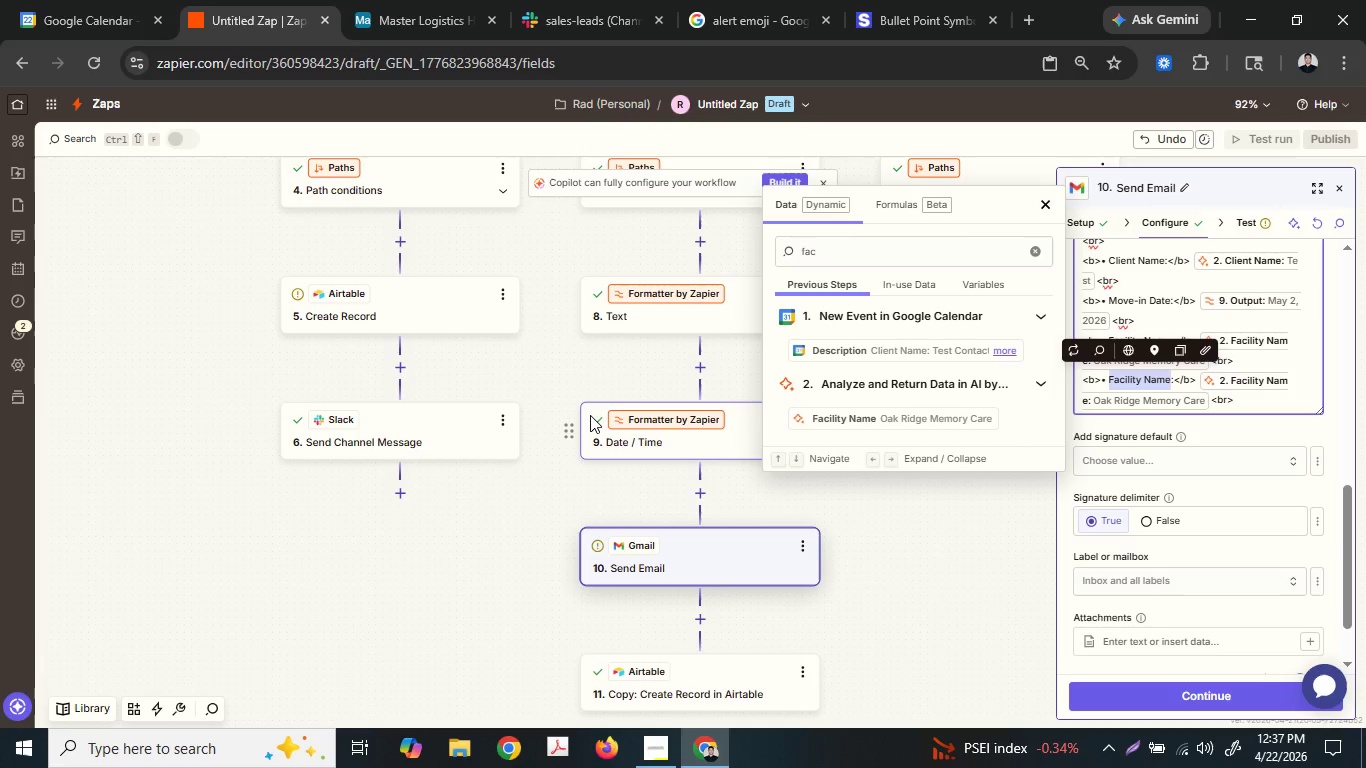 
wait(13.75)
 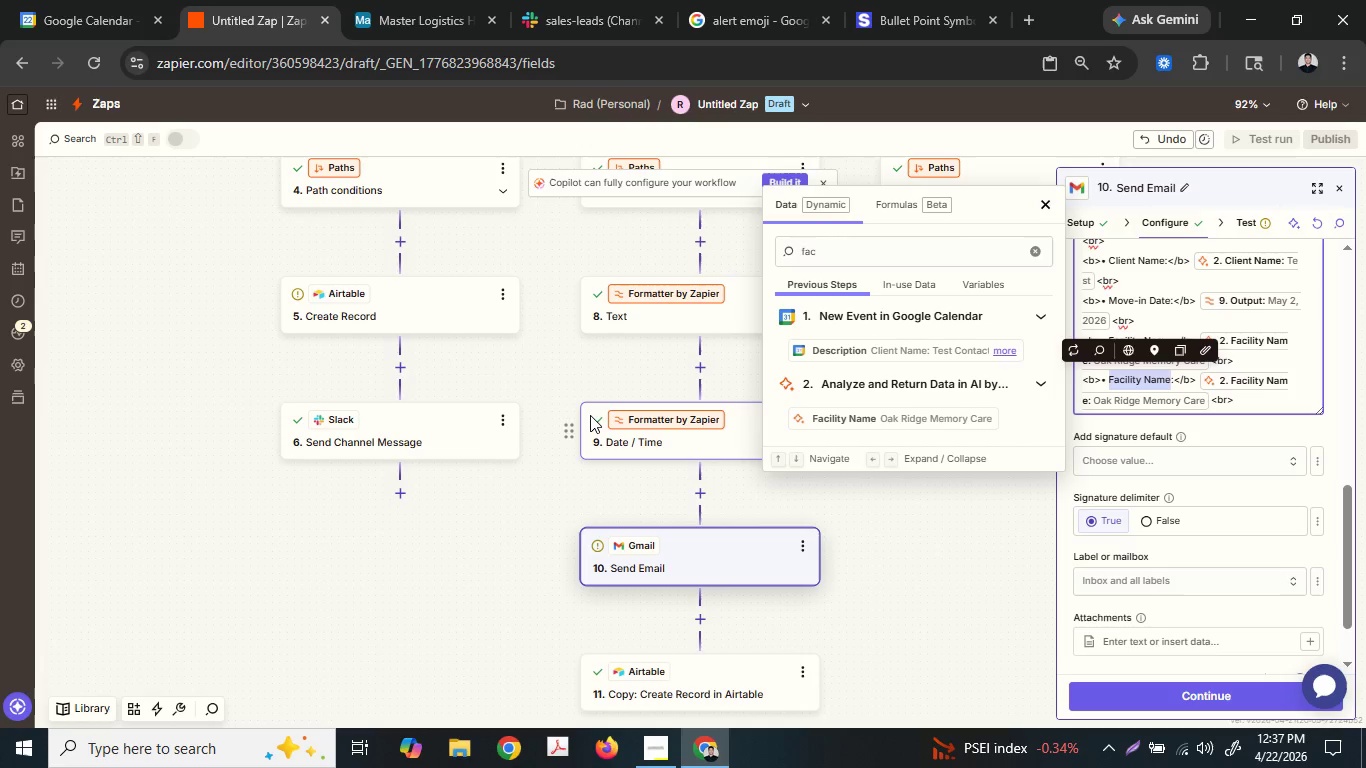 
left_click([449, 22])
 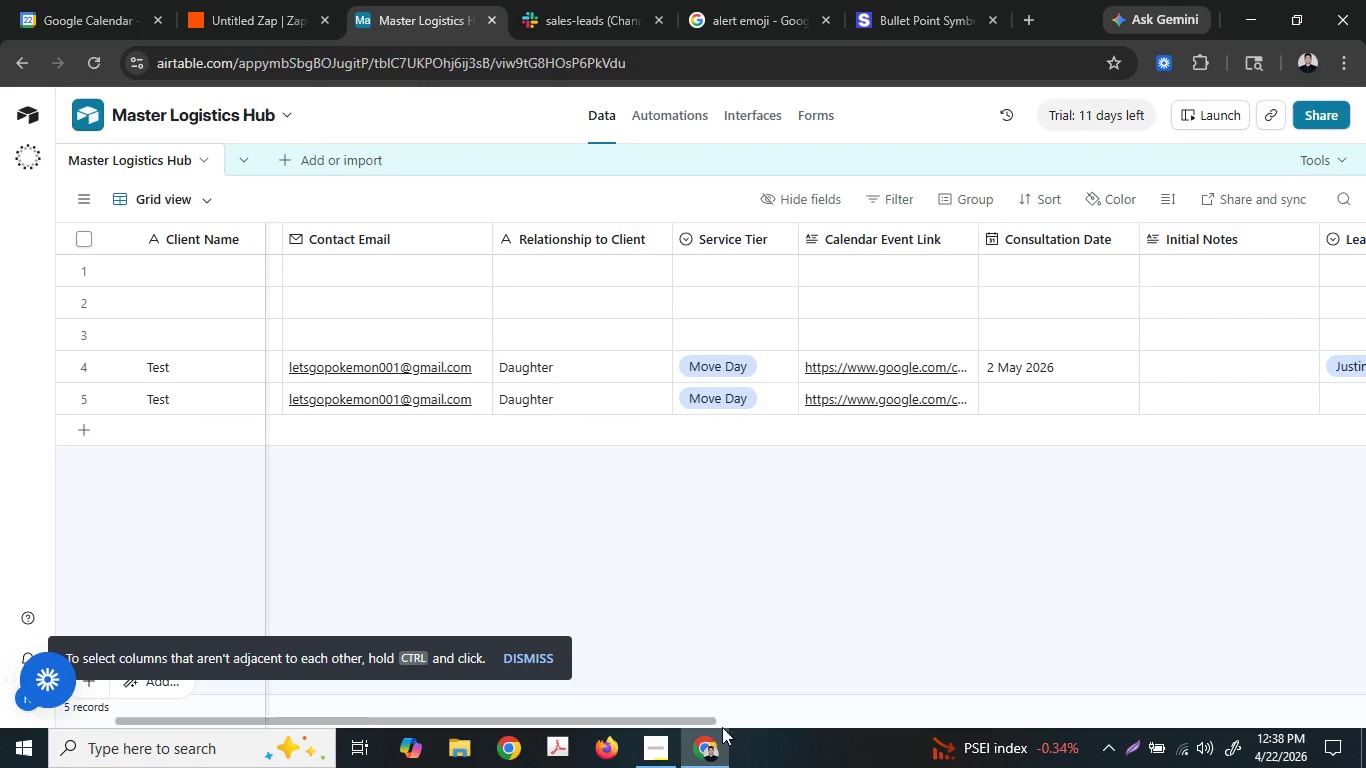 
left_click_drag(start_coordinate=[706, 720], to_coordinate=[1166, 656])
 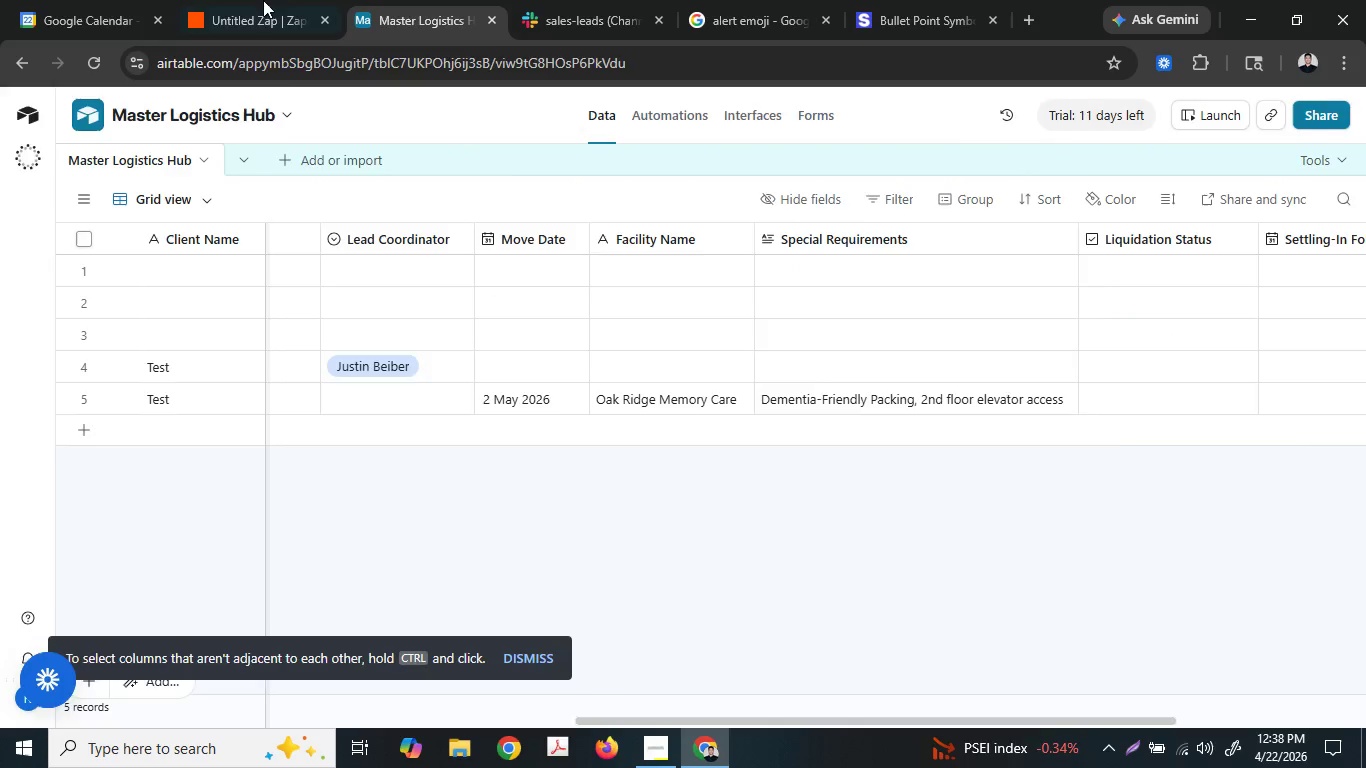 
left_click([199, 0])
 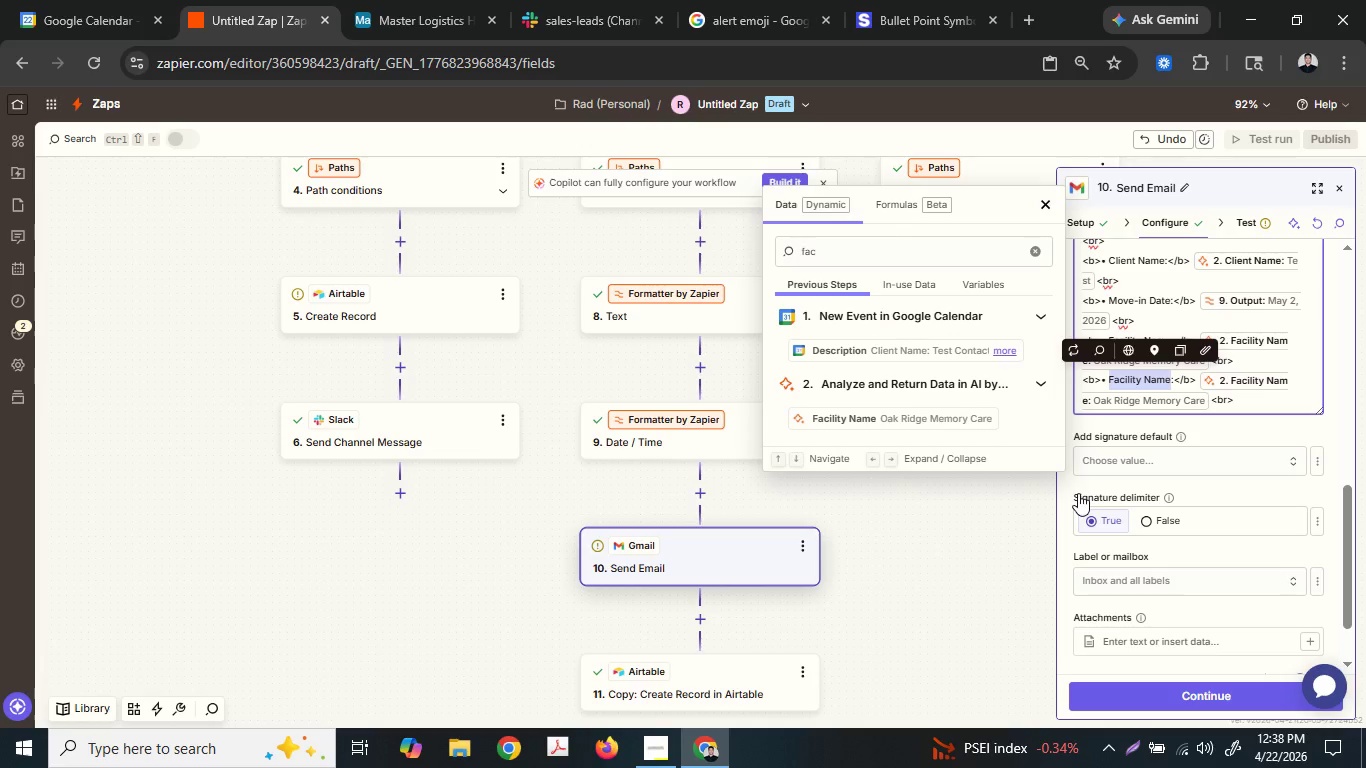 
type(Special)
 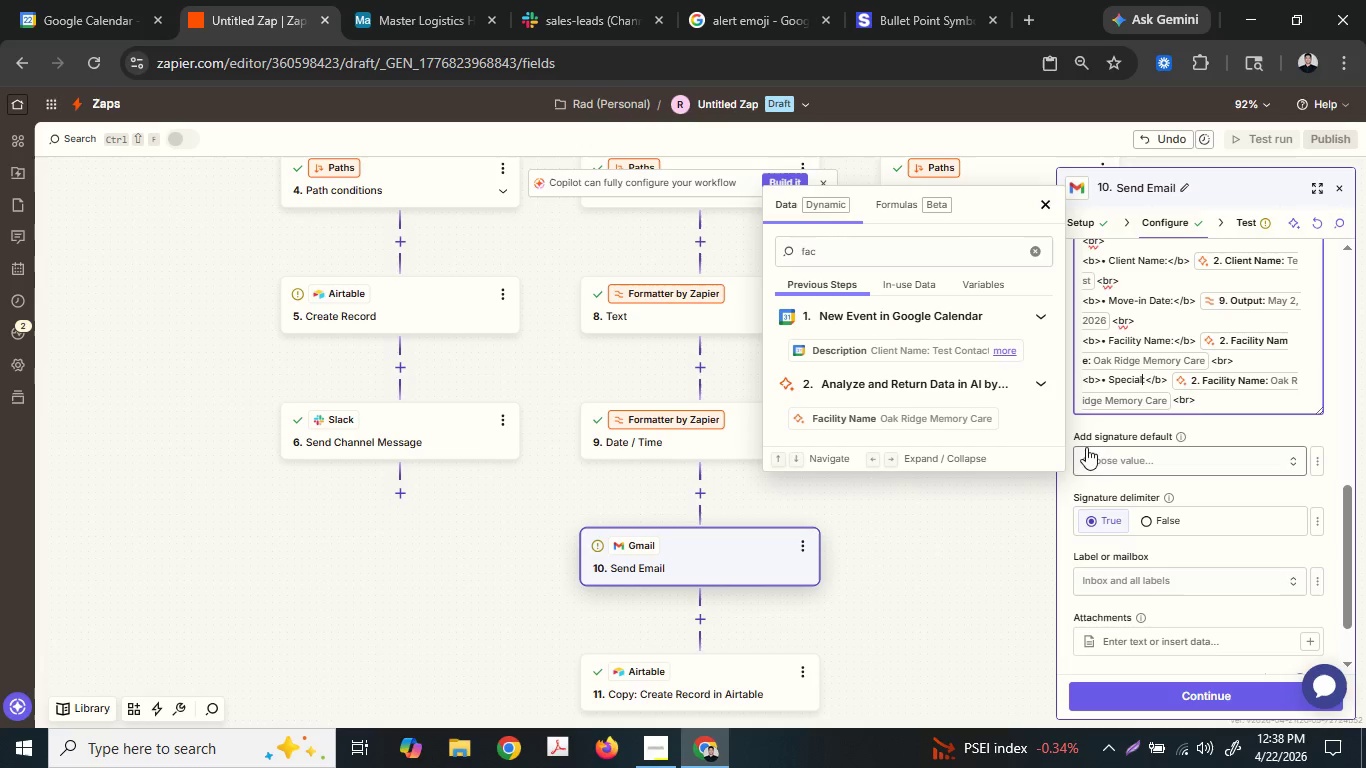 
type( Requirement)
 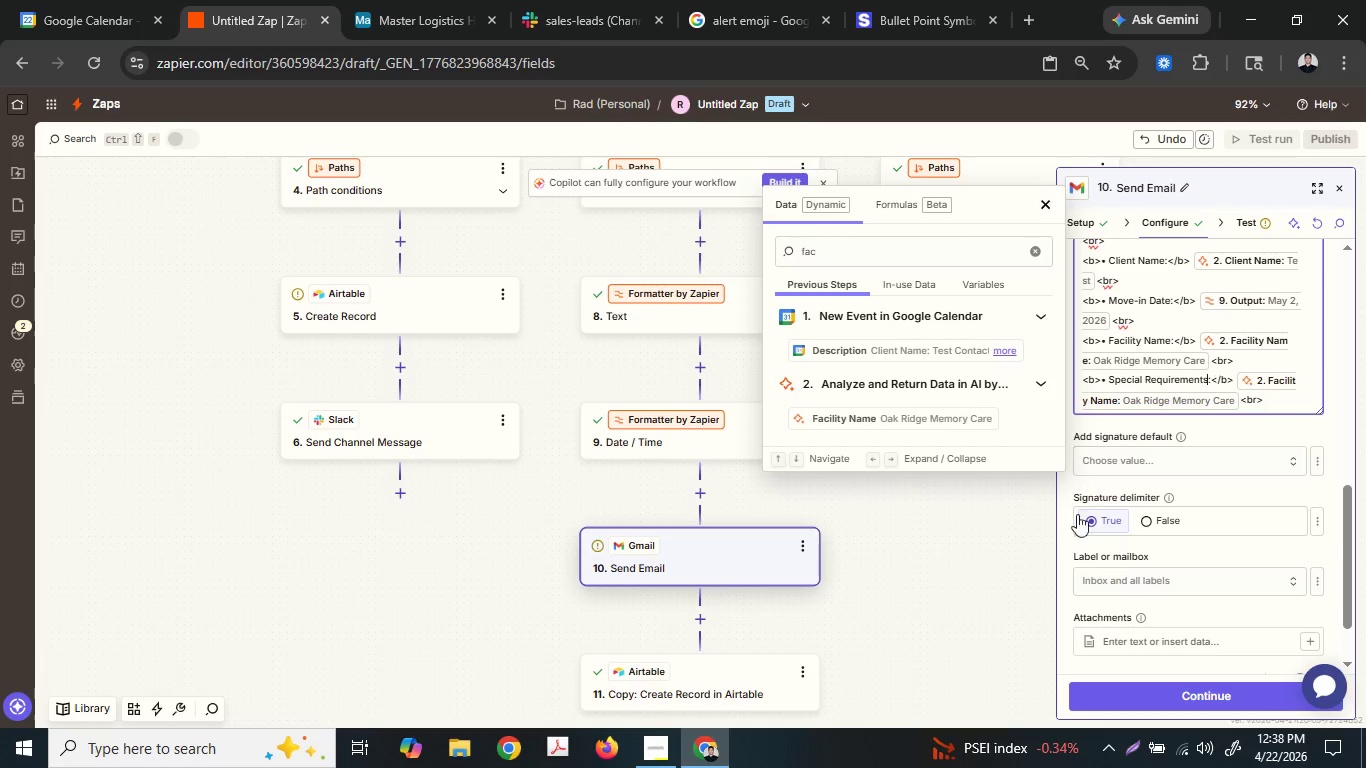 
key(S)
 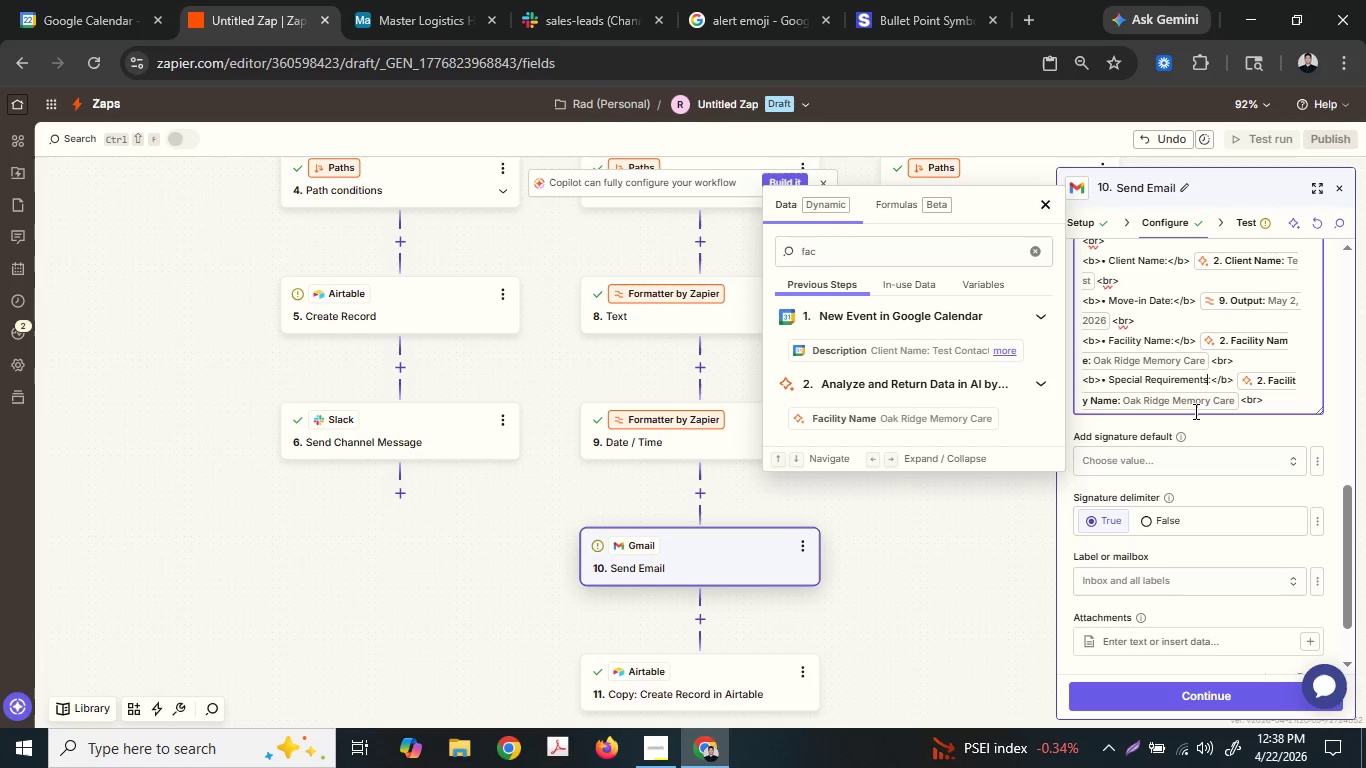 
double_click([1192, 404])
 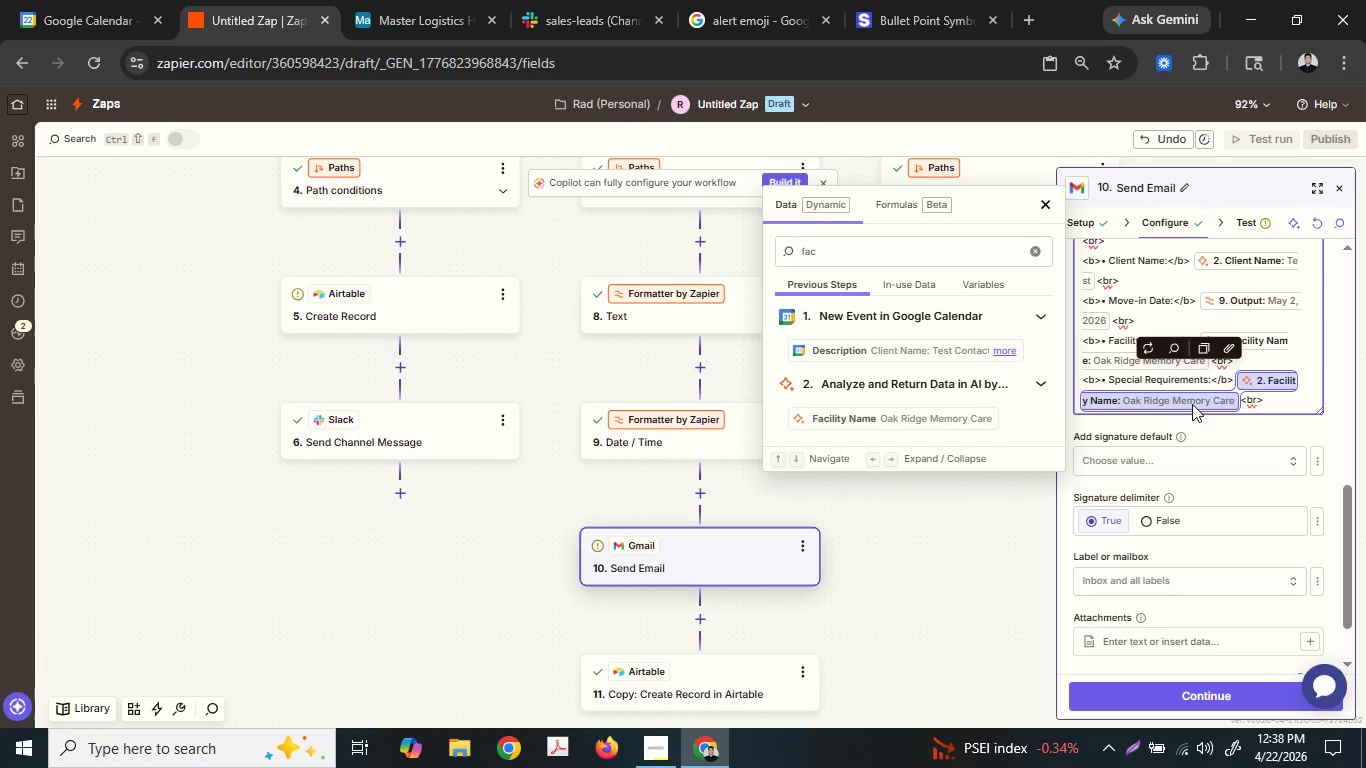 
key(Backspace)
 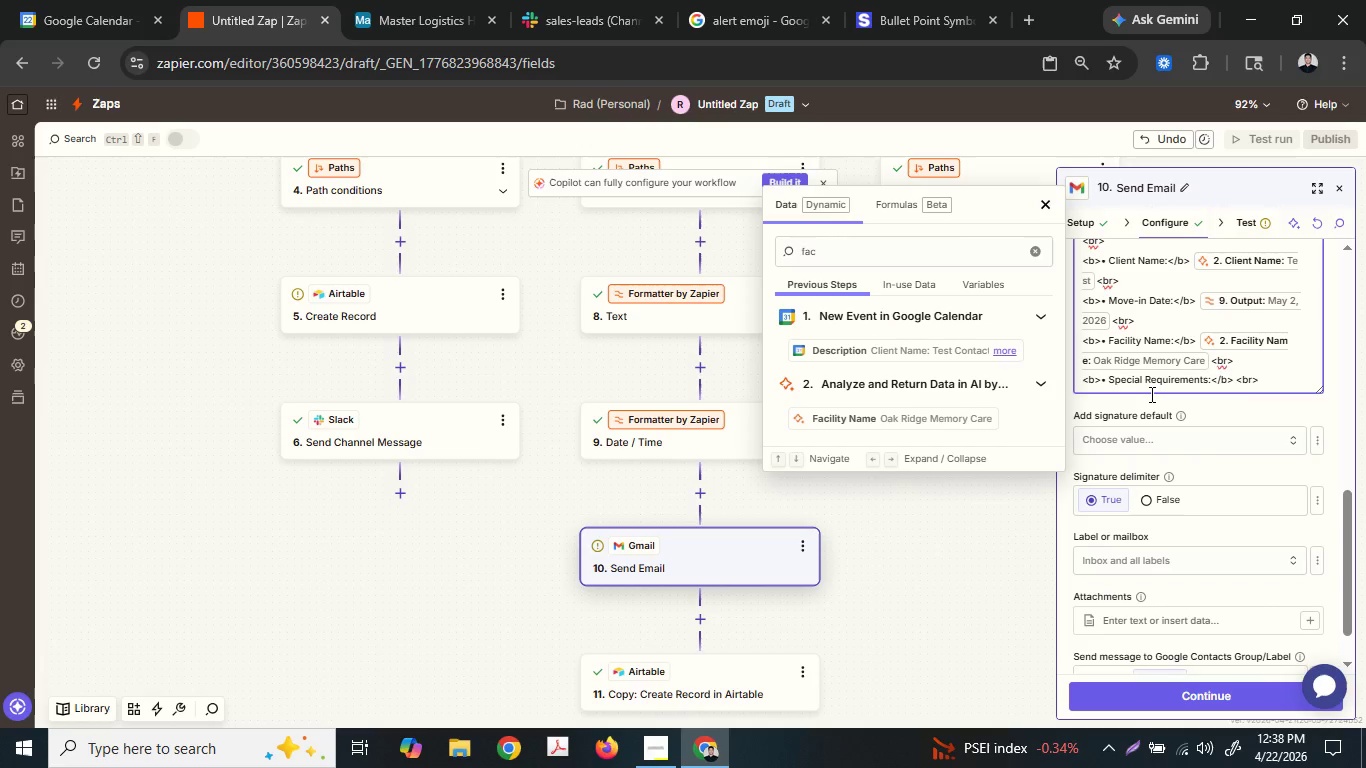 
wait(5.39)
 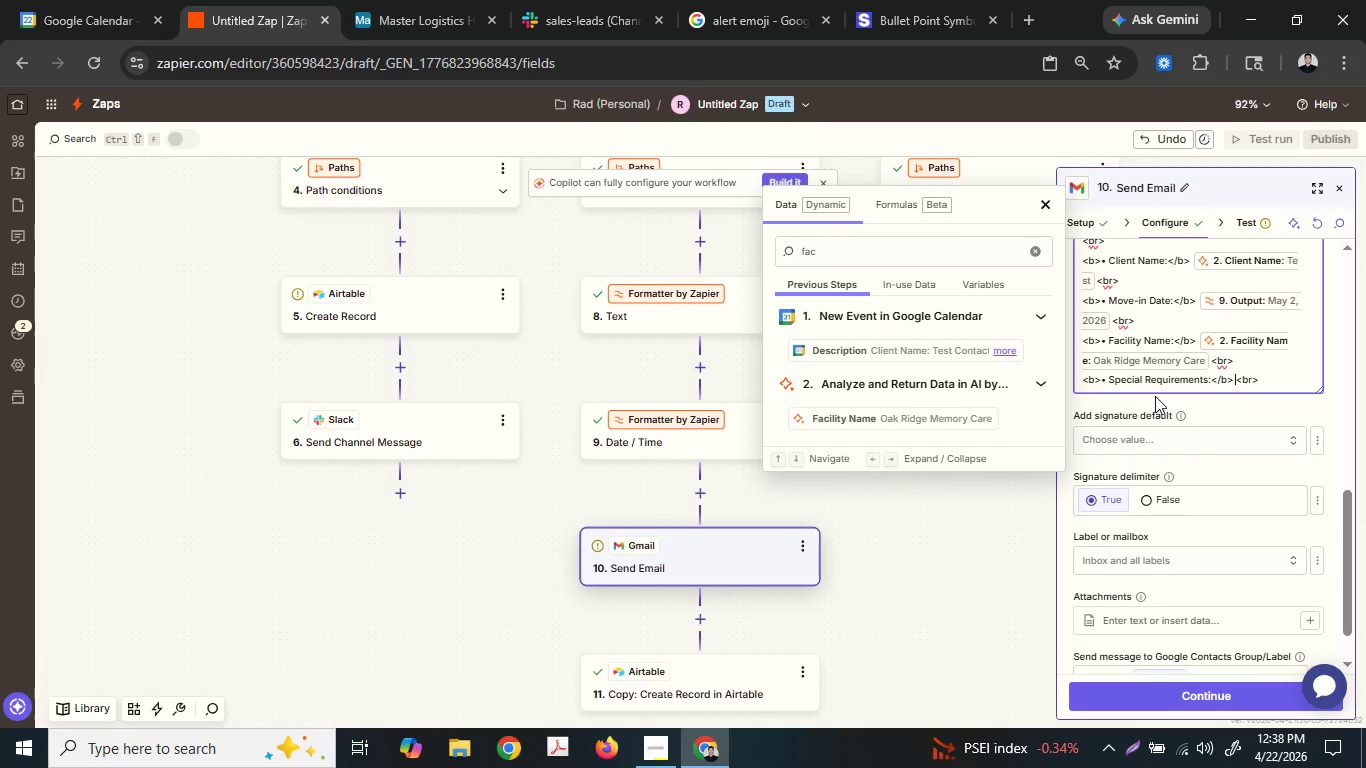 
double_click([853, 253])
 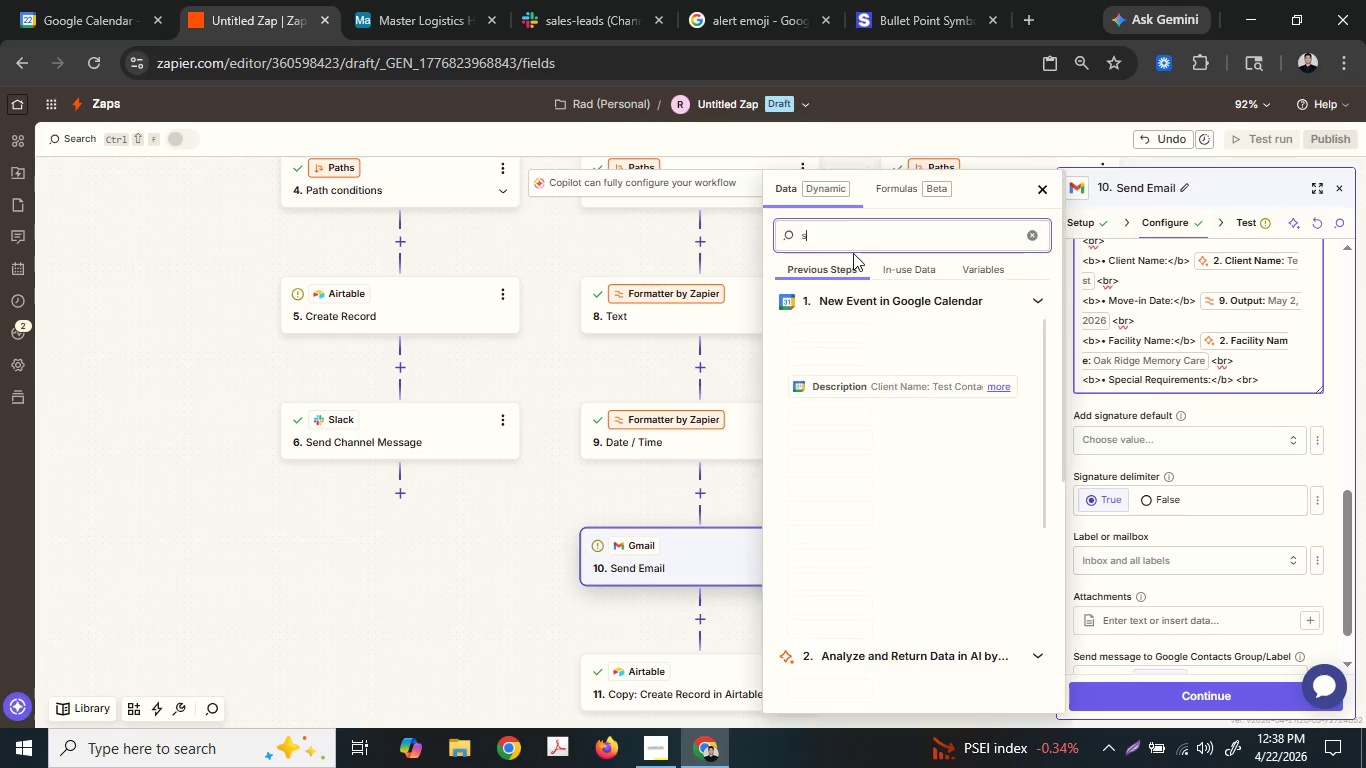 
type(sp)
 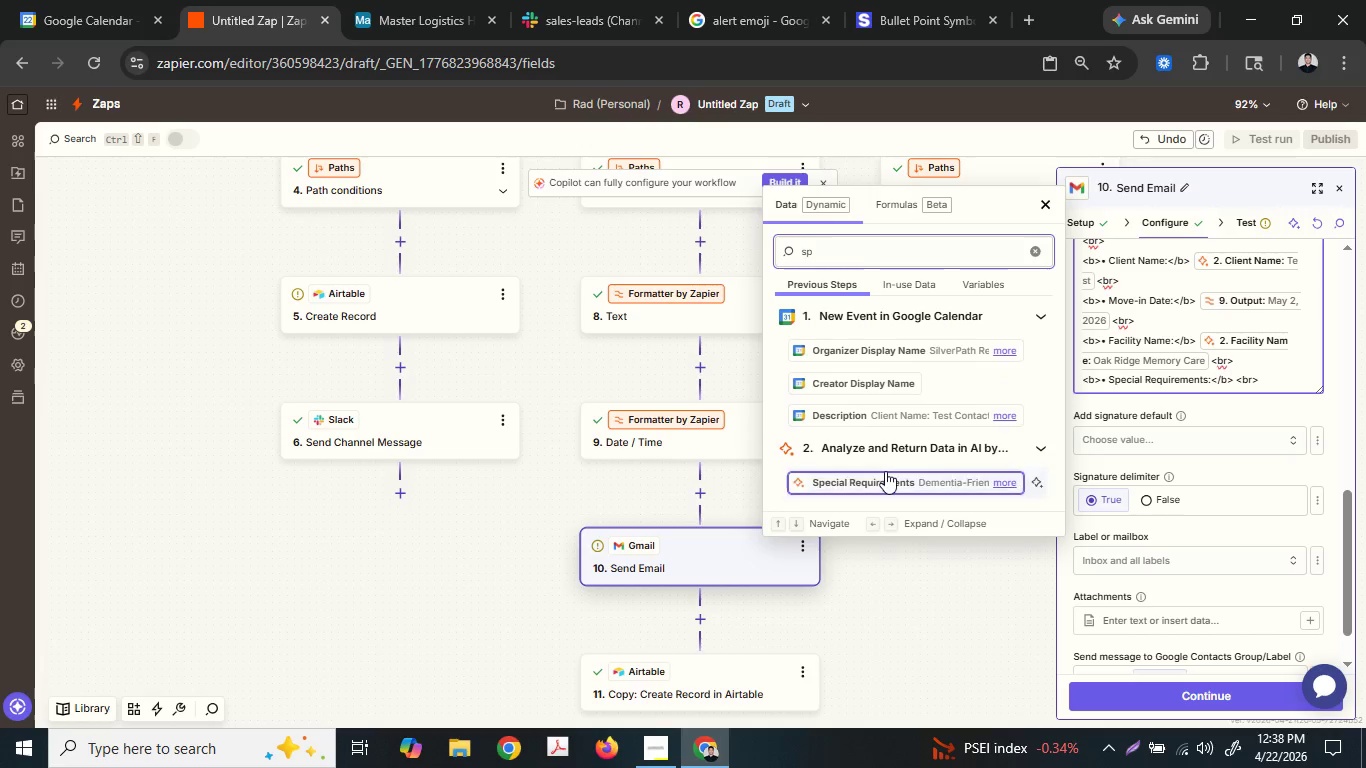 
left_click([885, 471])
 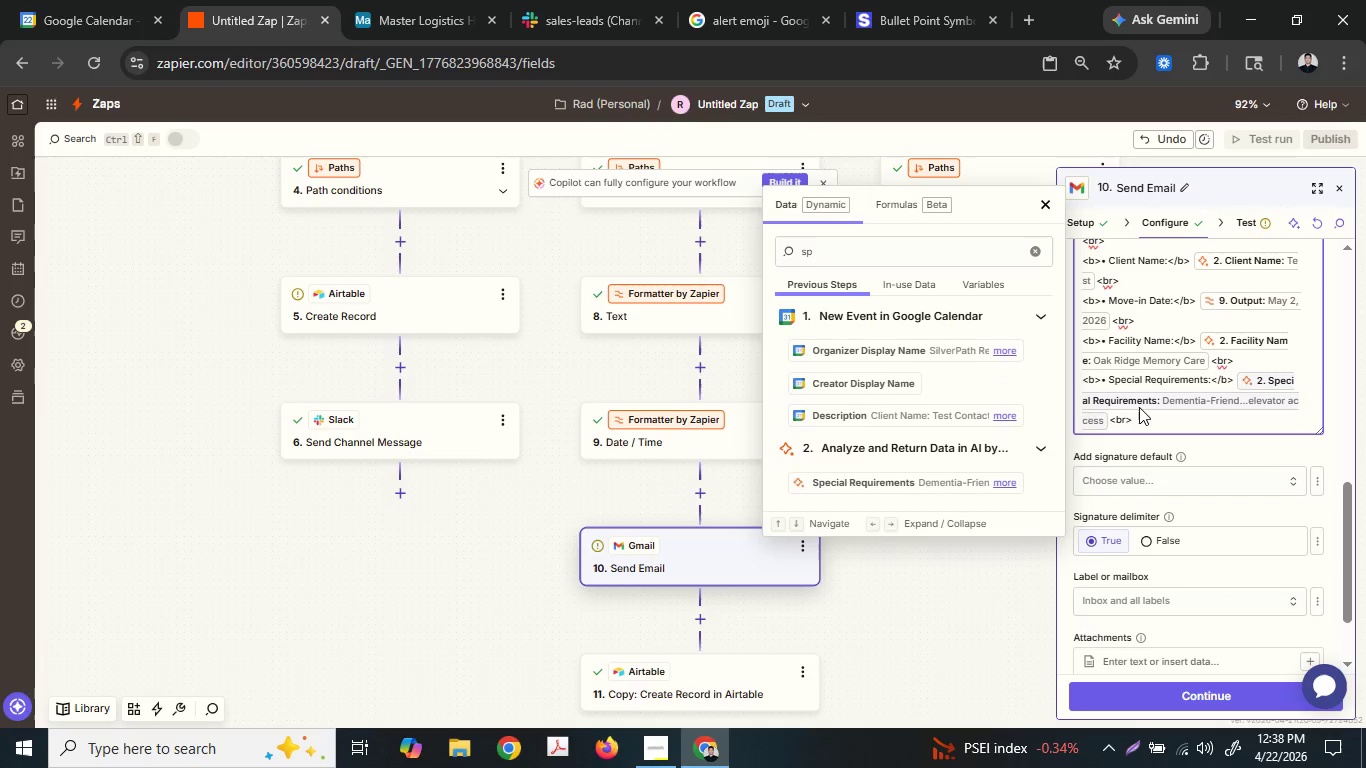 
wait(5.73)
 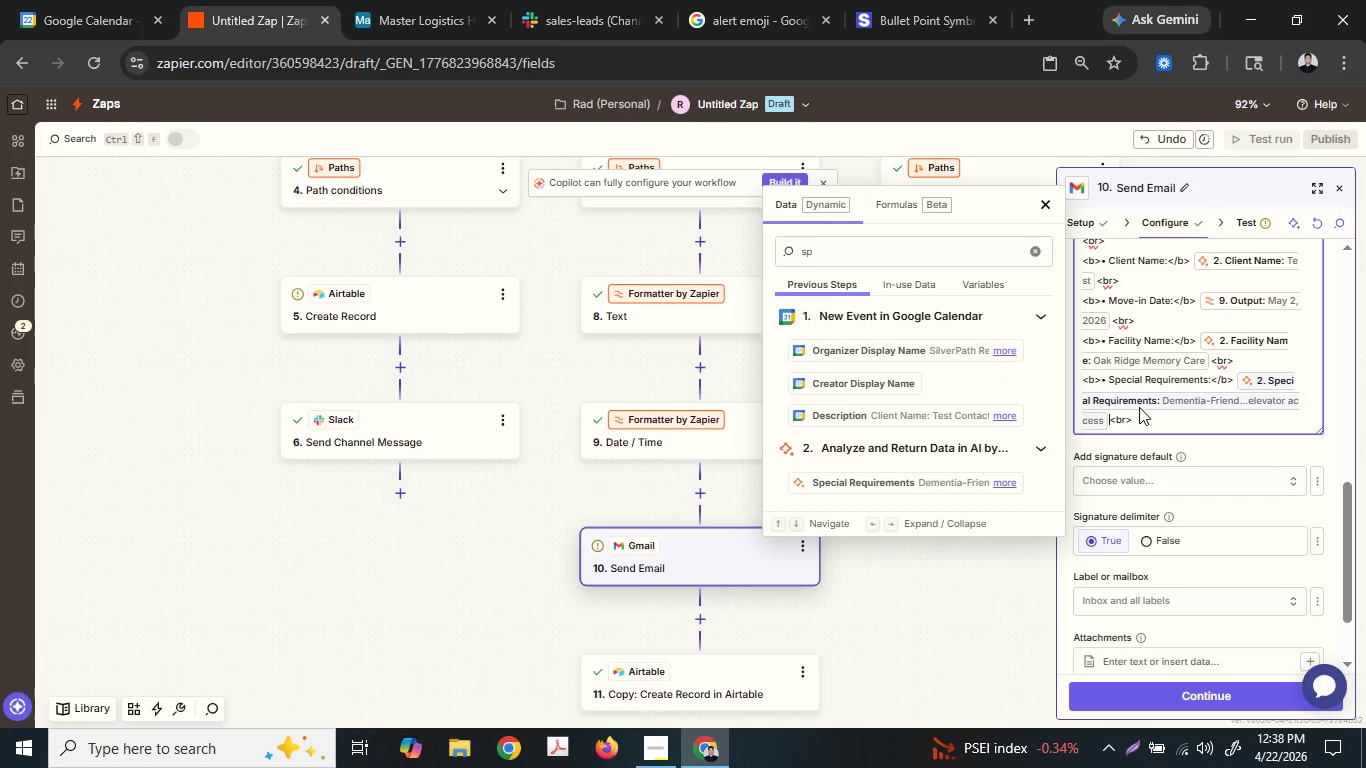 
left_click([1156, 422])
 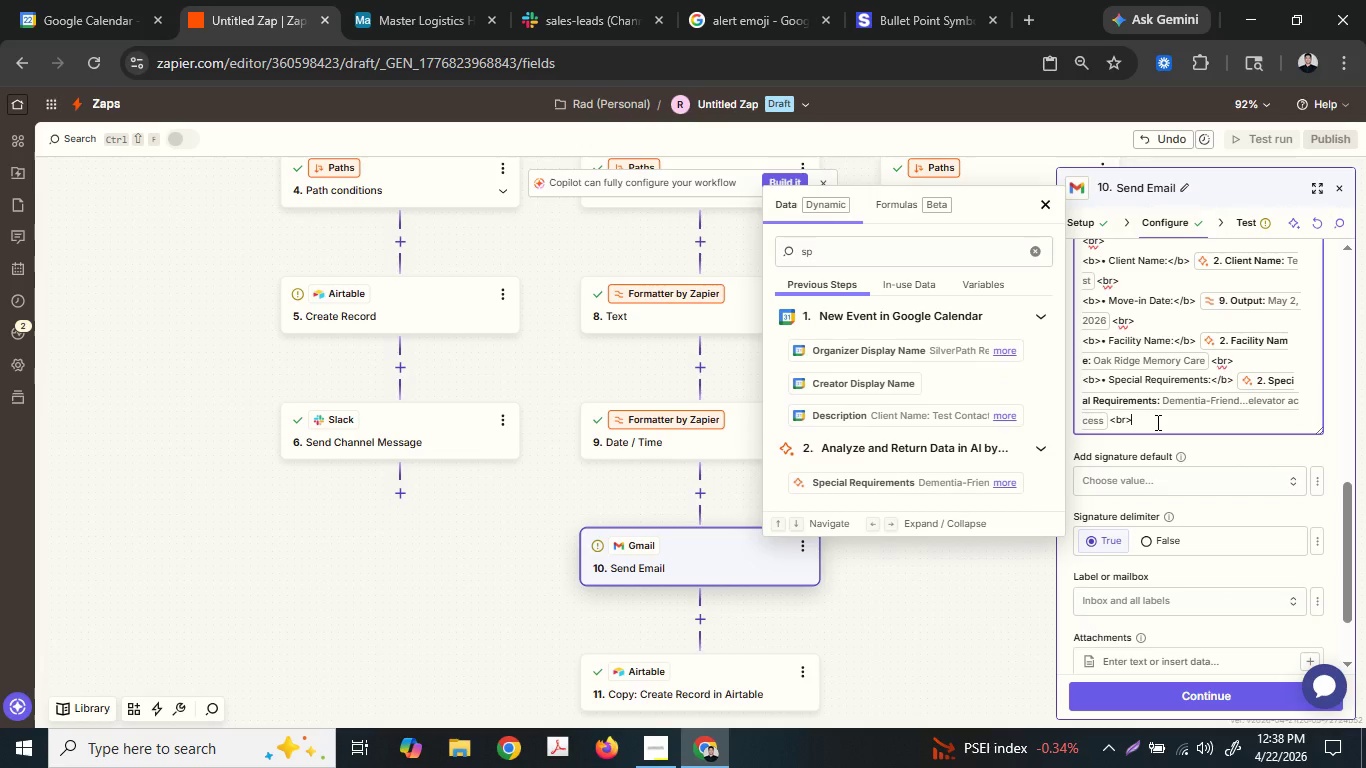 
key(Enter)
 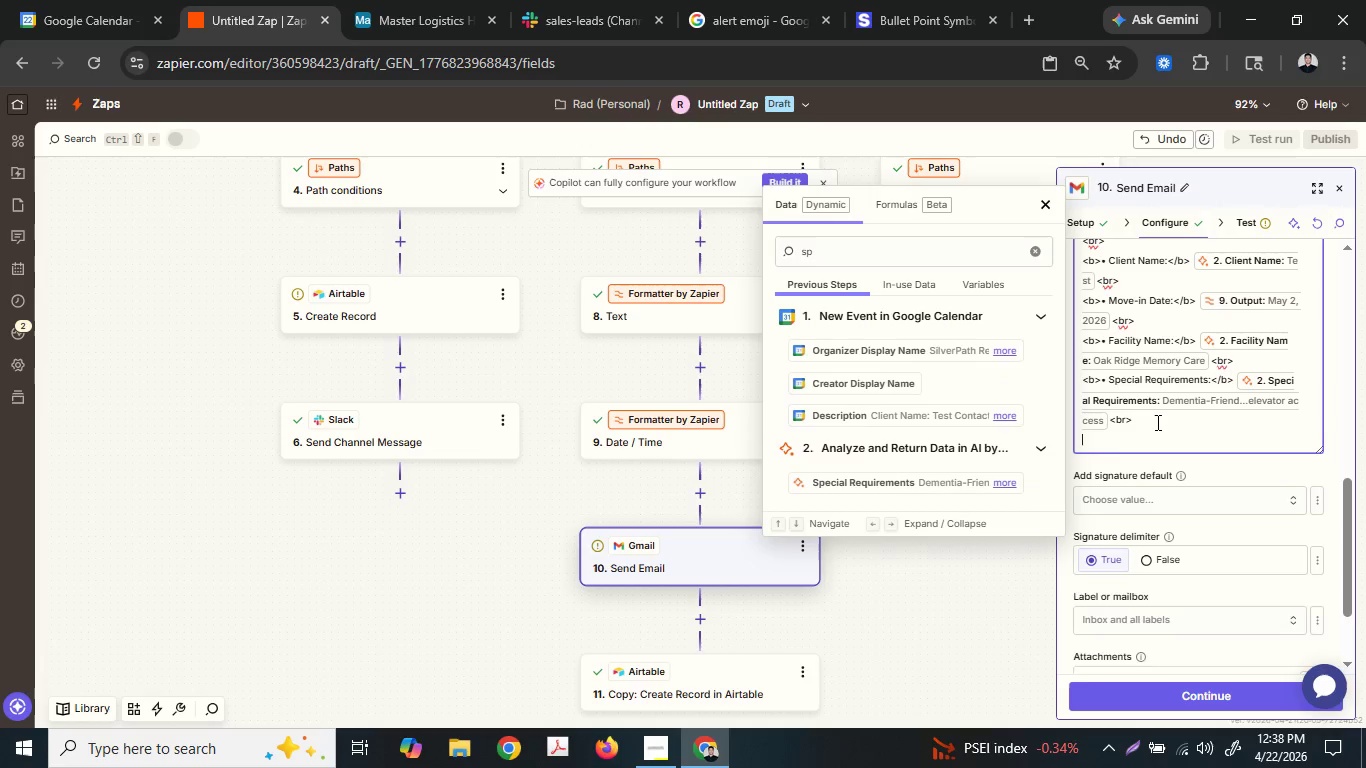 
key(Enter)
 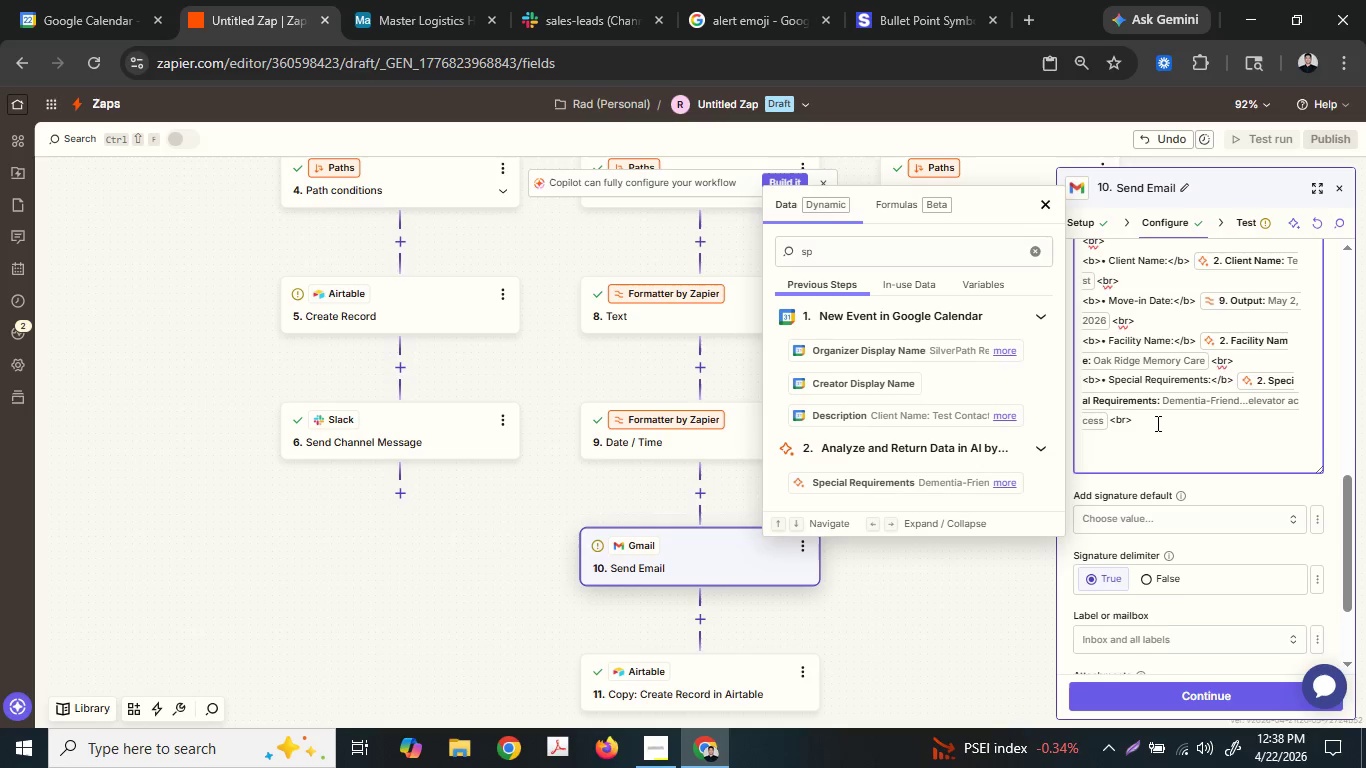 
key(Backspace)
key(Backspace)
type(<brM)
key(Backspace)
type(>)
 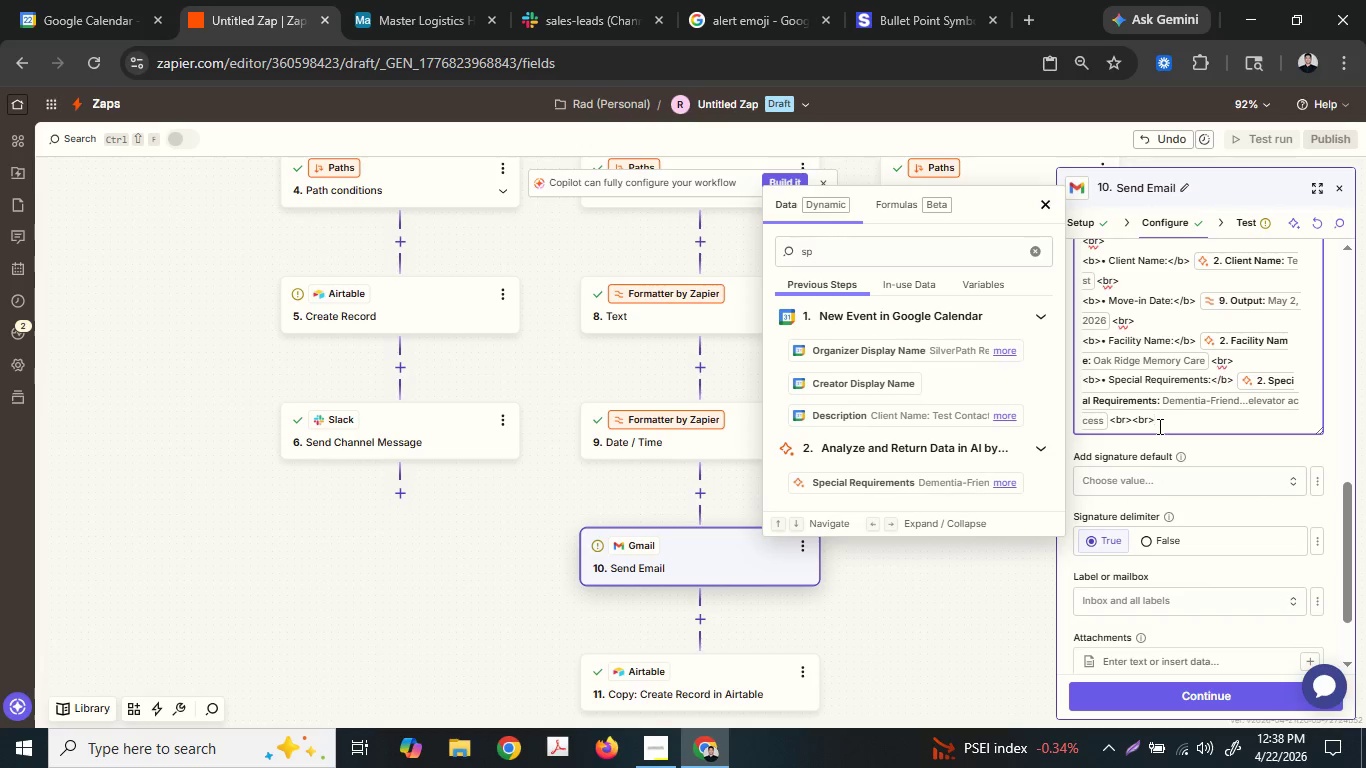 
scroll: coordinate [1159, 424], scroll_direction: up, amount: 2.0
 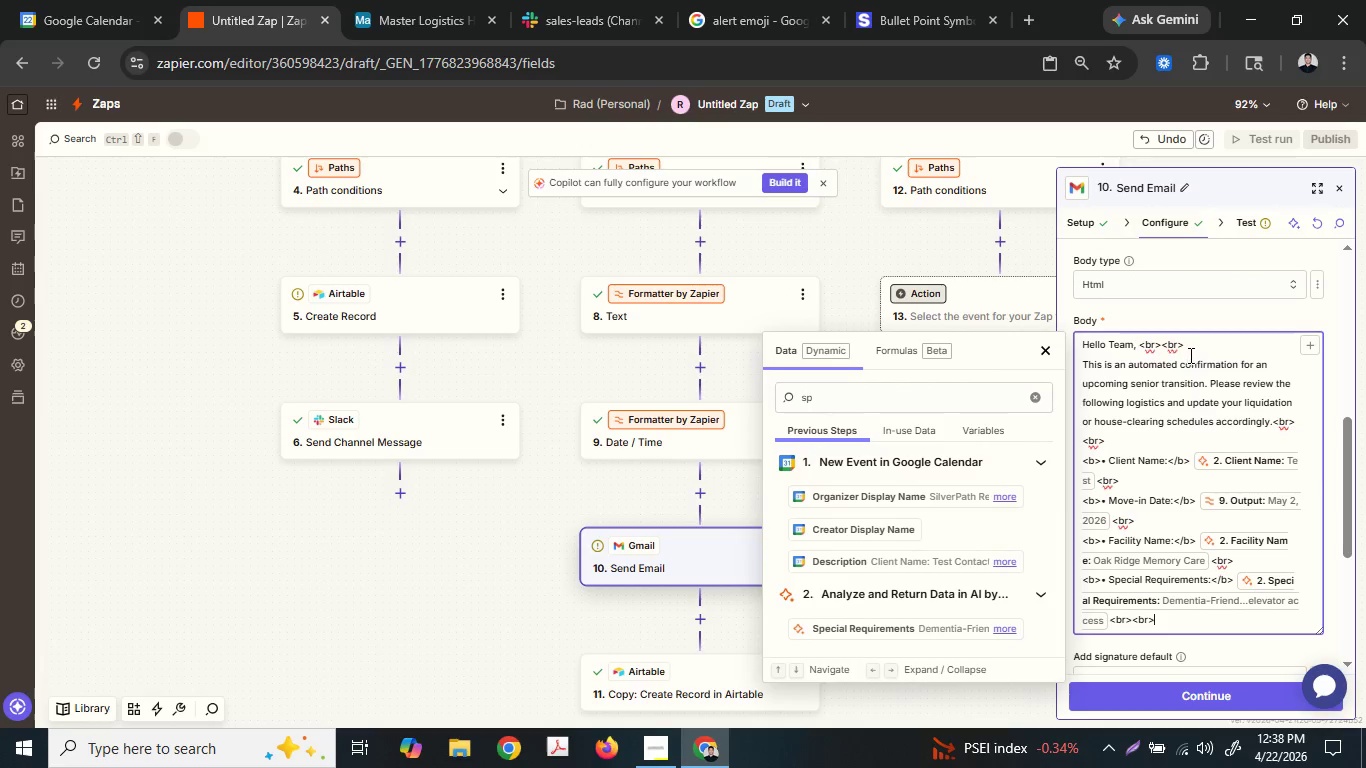 
left_click([1192, 346])
 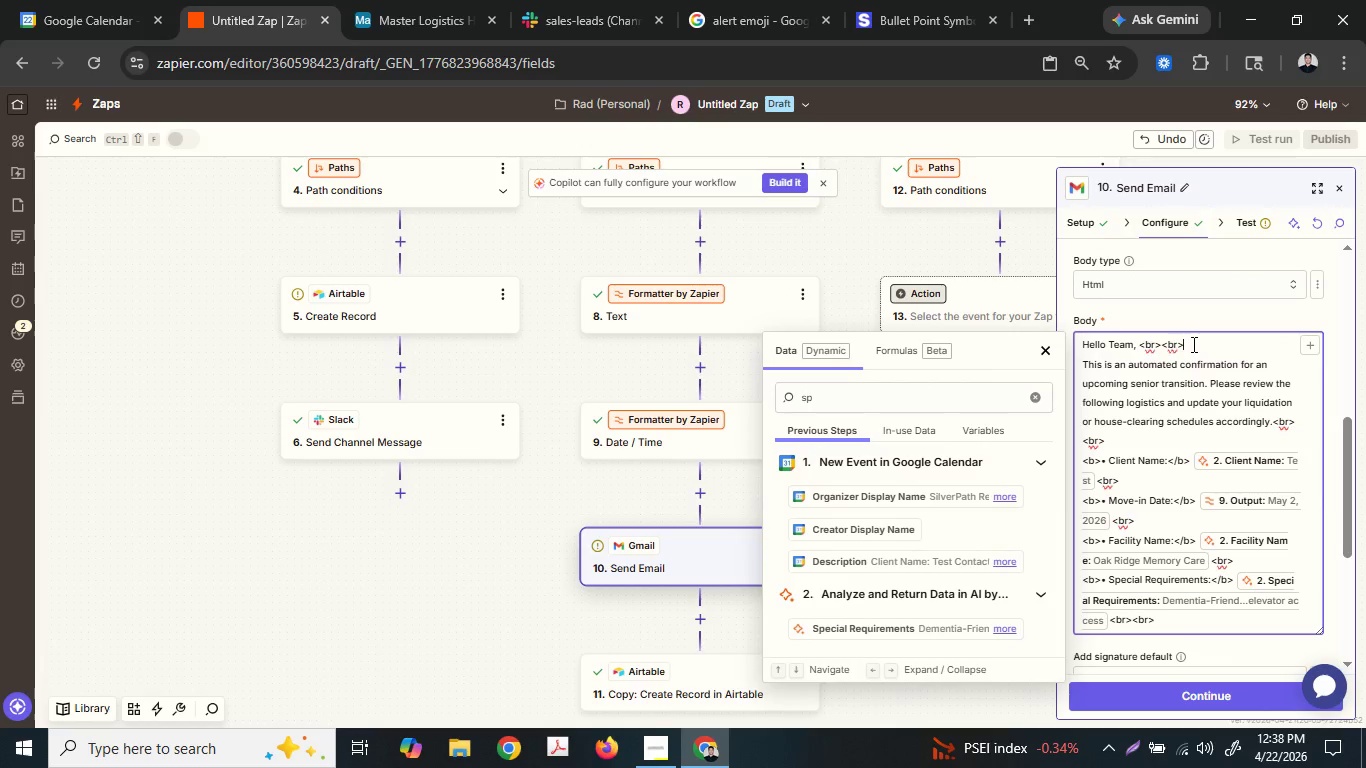 
key(Enter)
 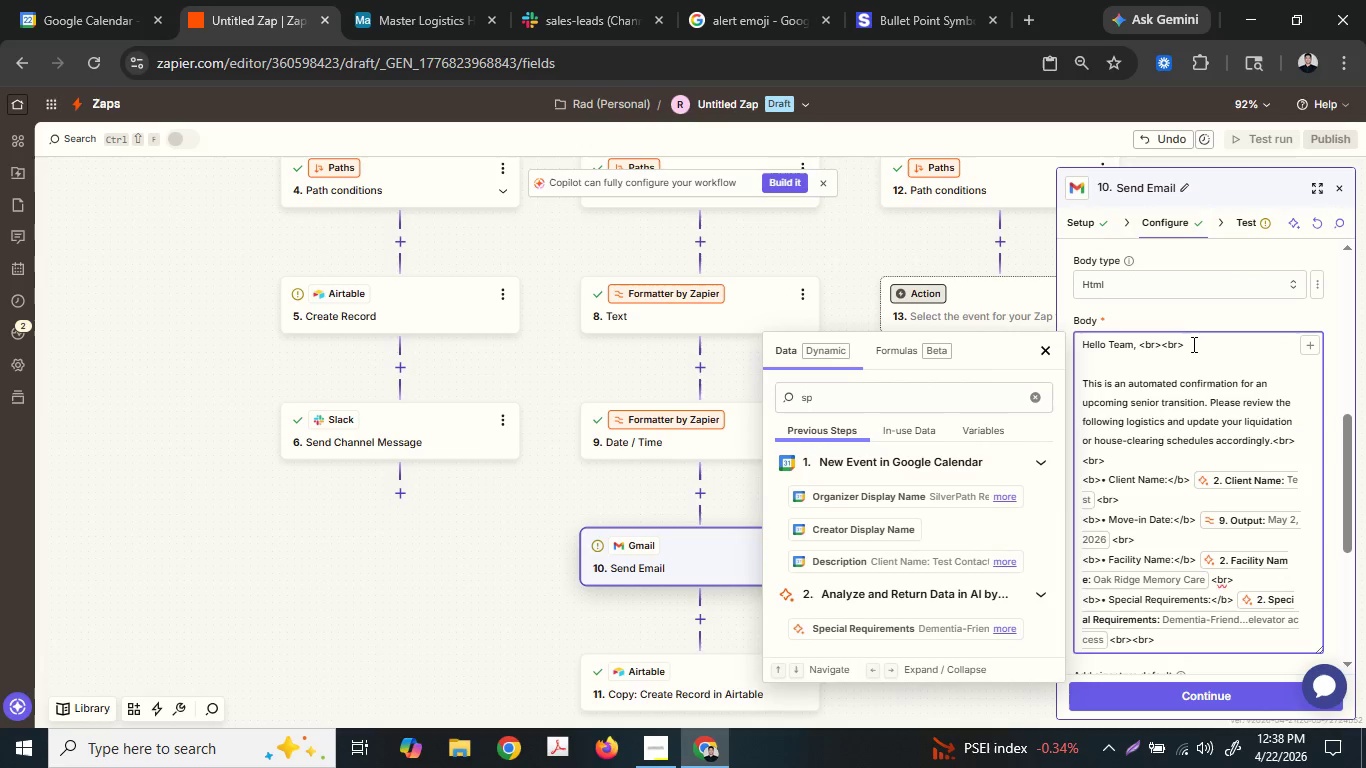 
scroll: coordinate [1189, 351], scroll_direction: down, amount: 3.0
 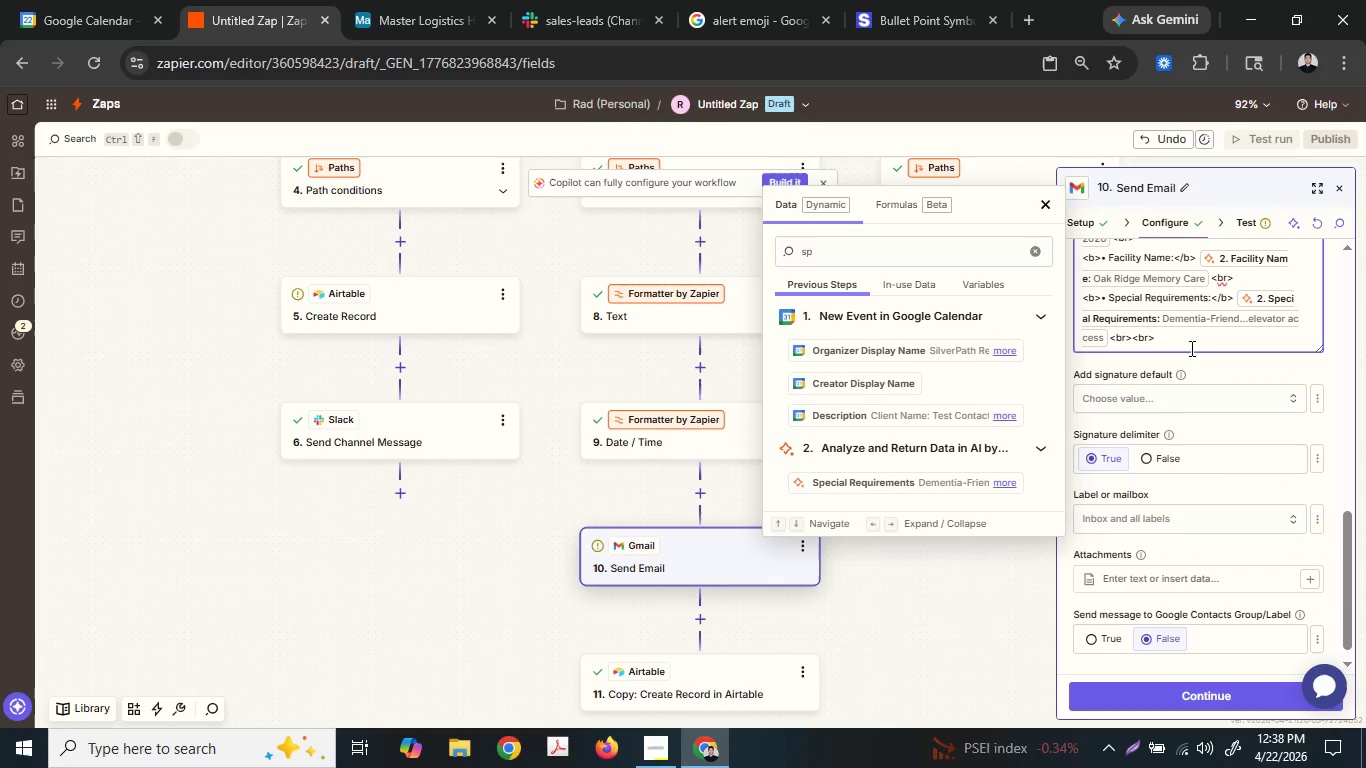 
left_click([1190, 339])
 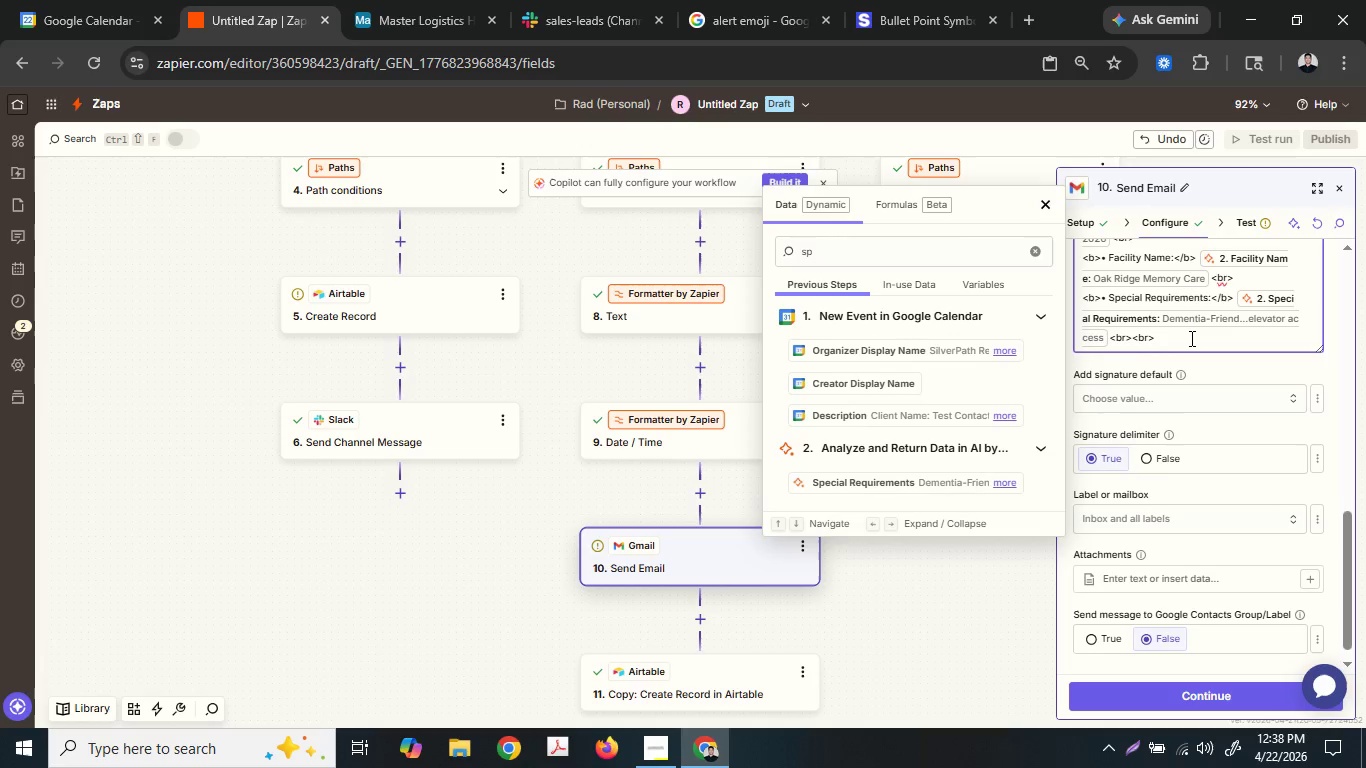 
key(Enter)
 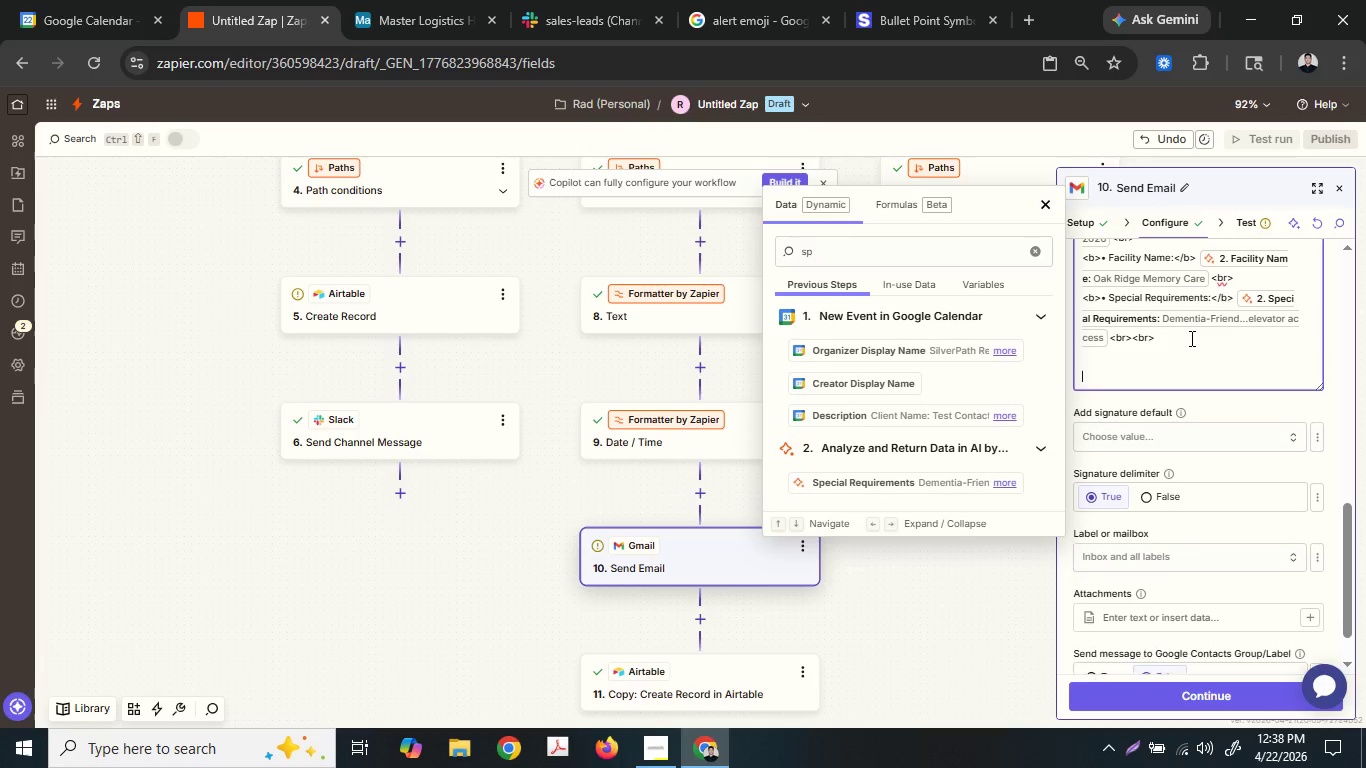 
key(Enter)
 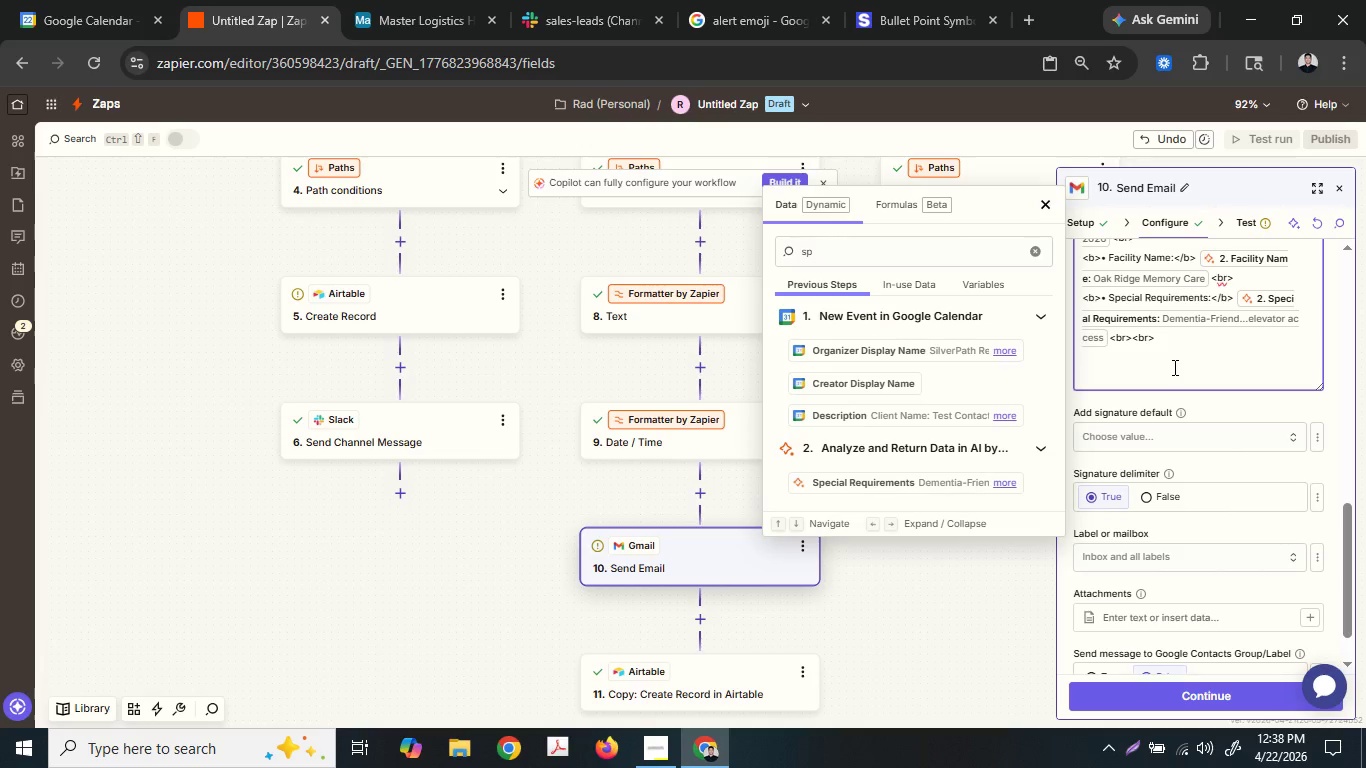 
key(Shift+Comma)
 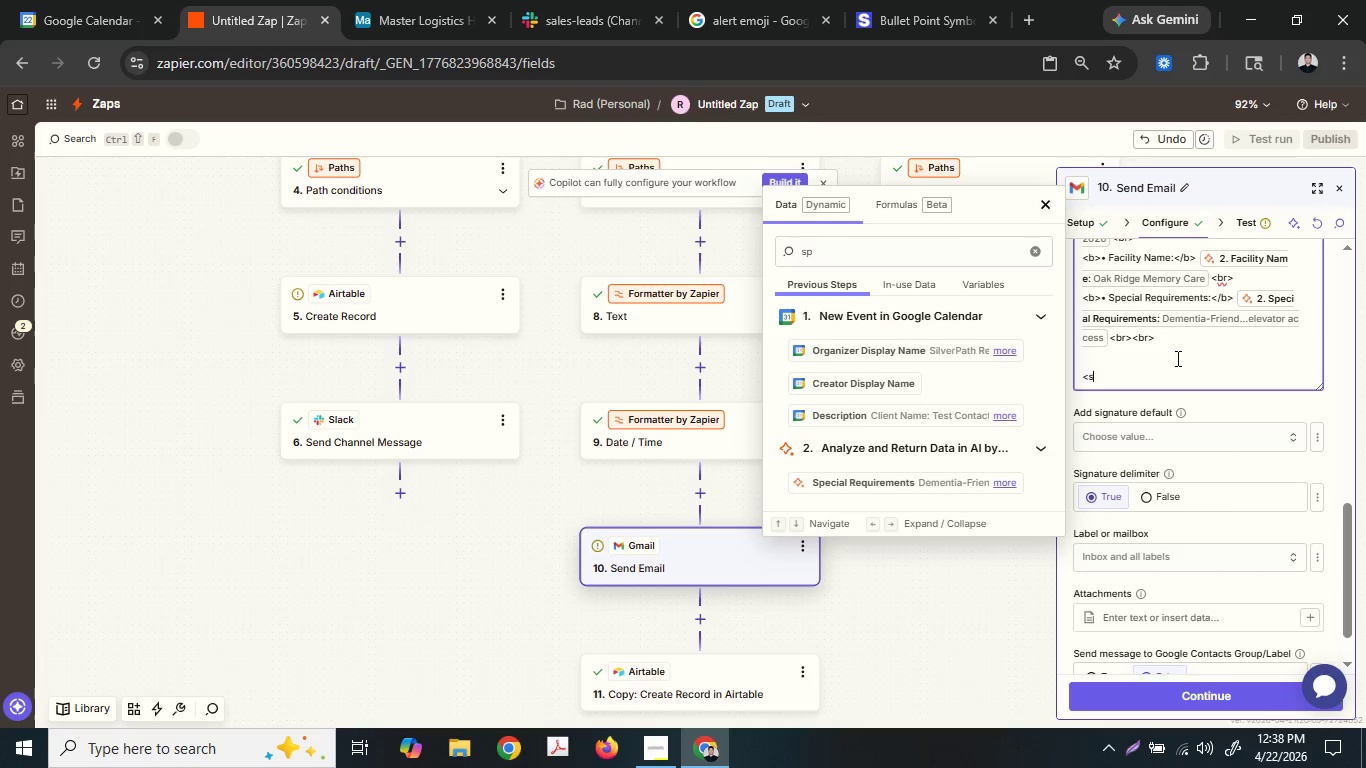 
key(S)
 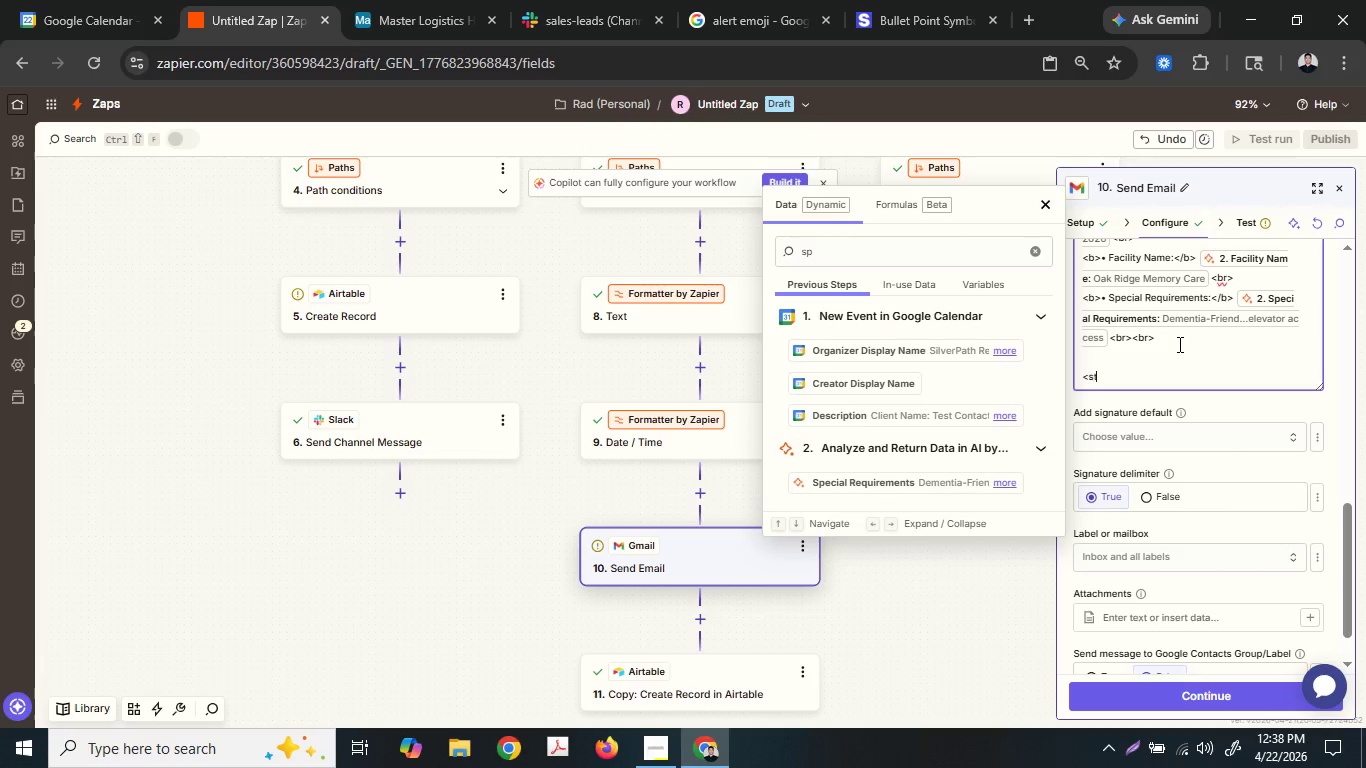 
type(torng>Proto)
 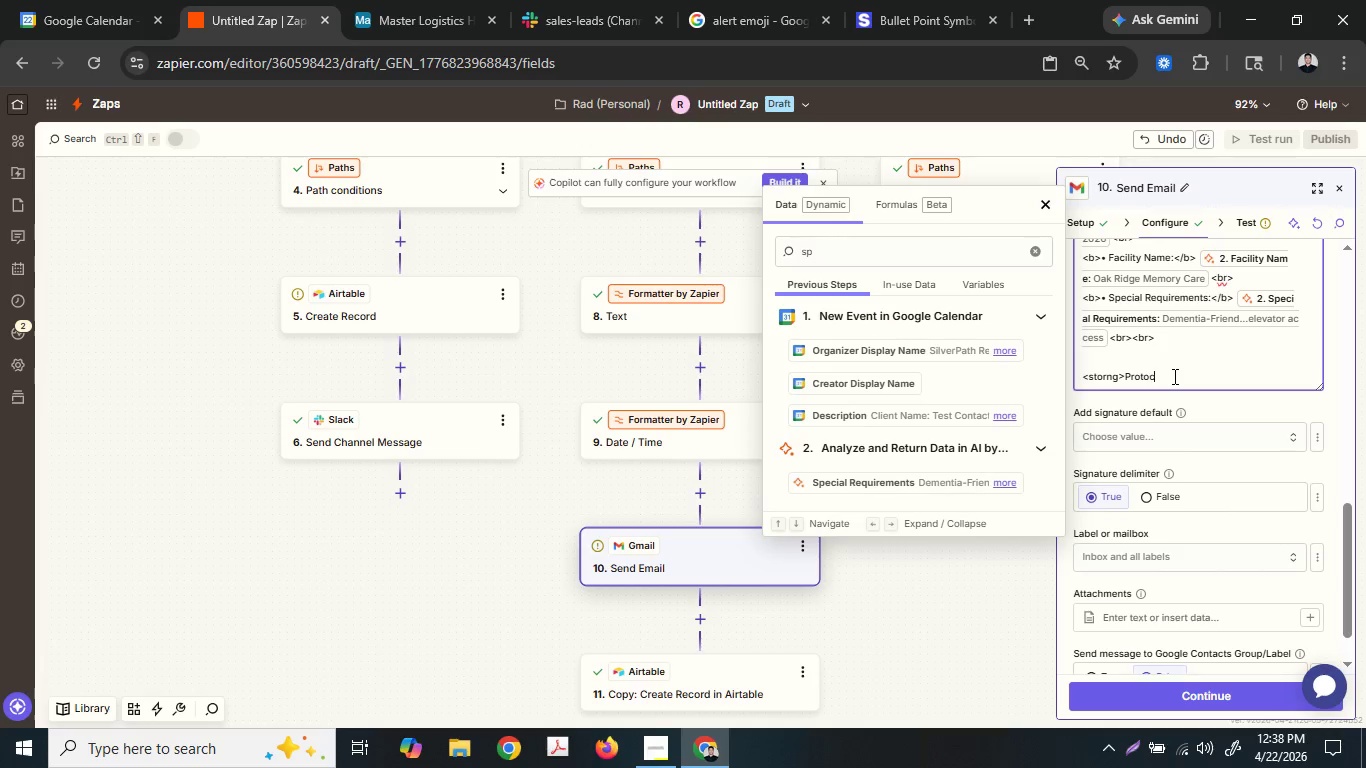 
 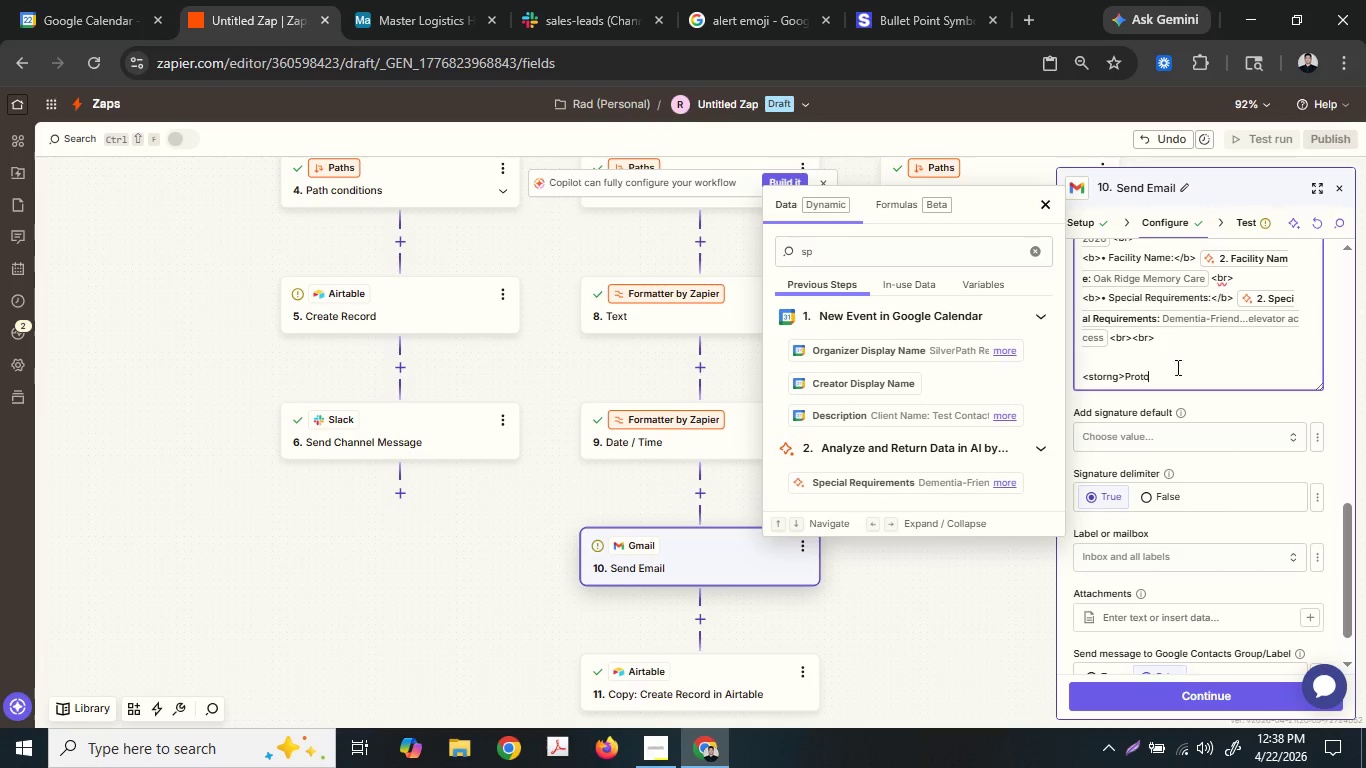 
type(col)
 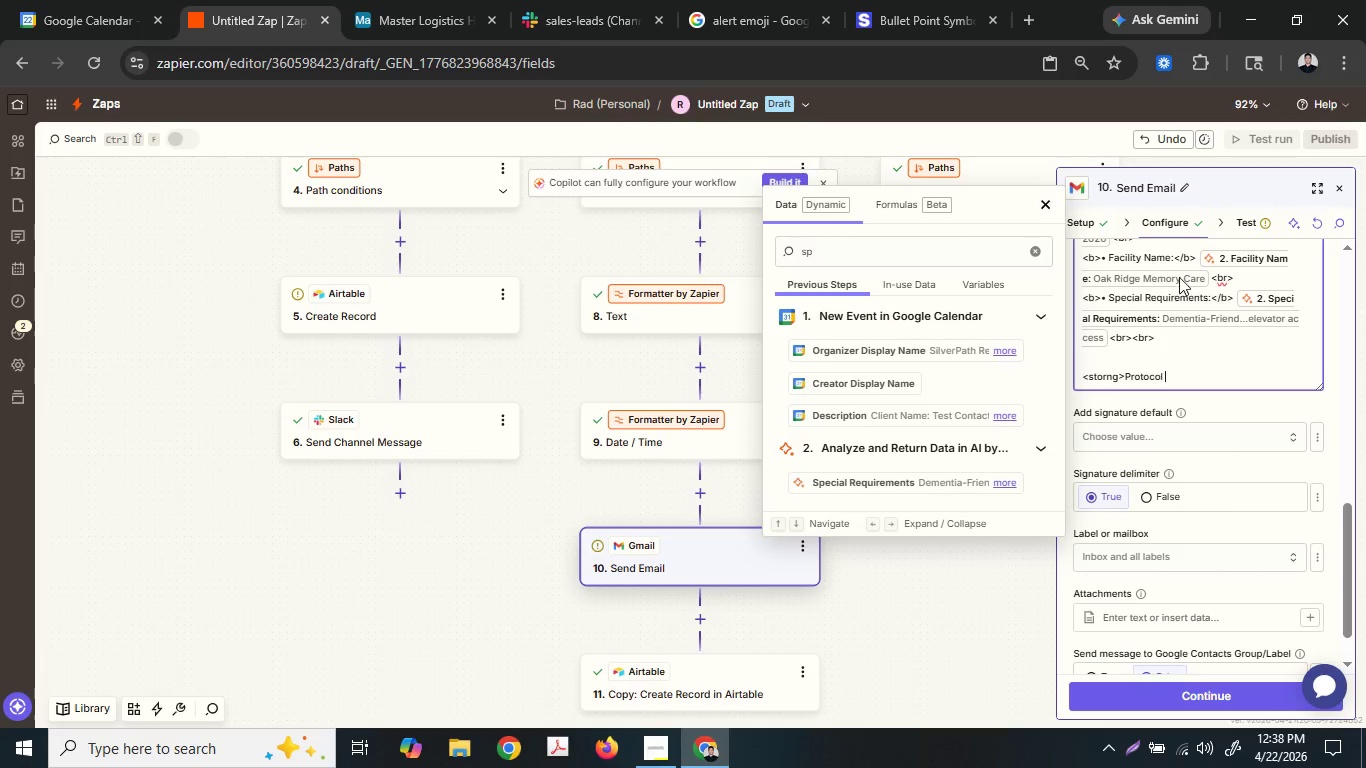 
type( Requirements:<)
 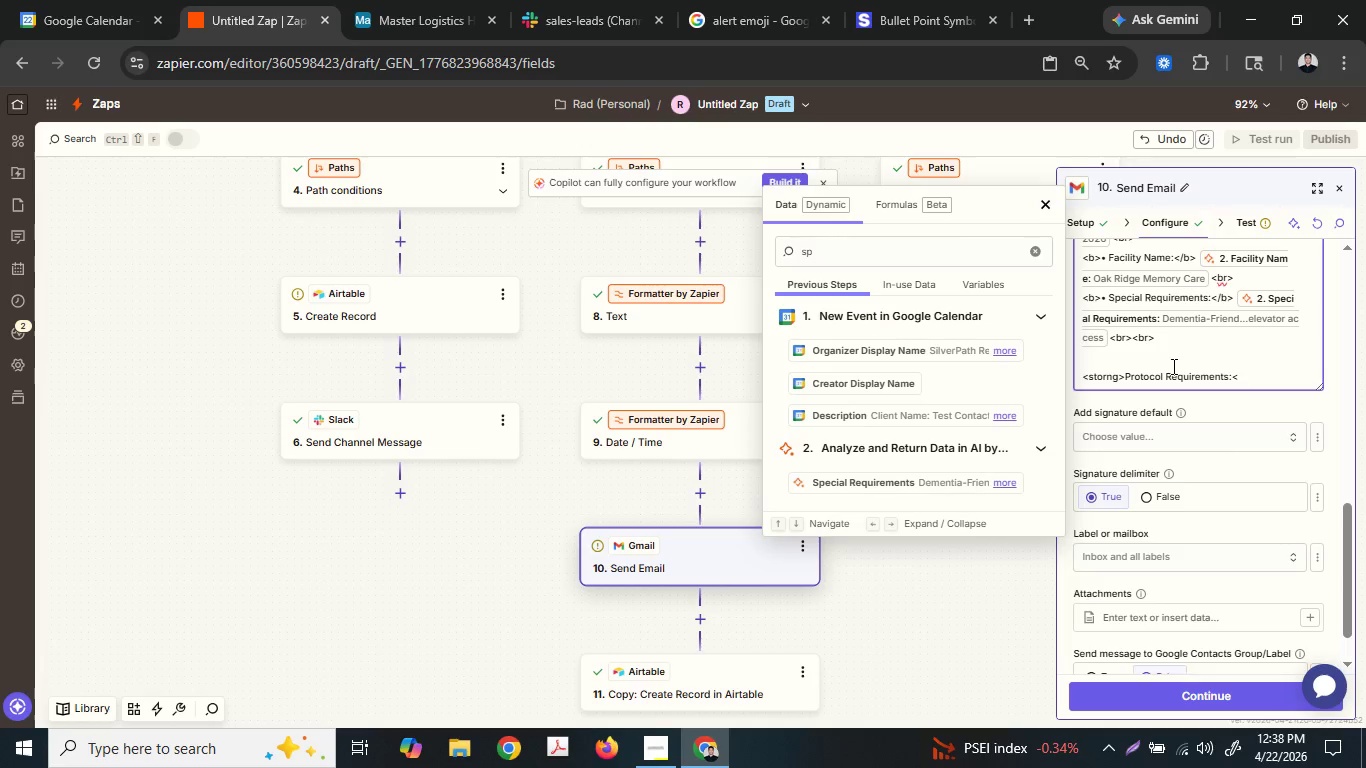 
key(Backspace)
key(Backspace)
type(ro)
 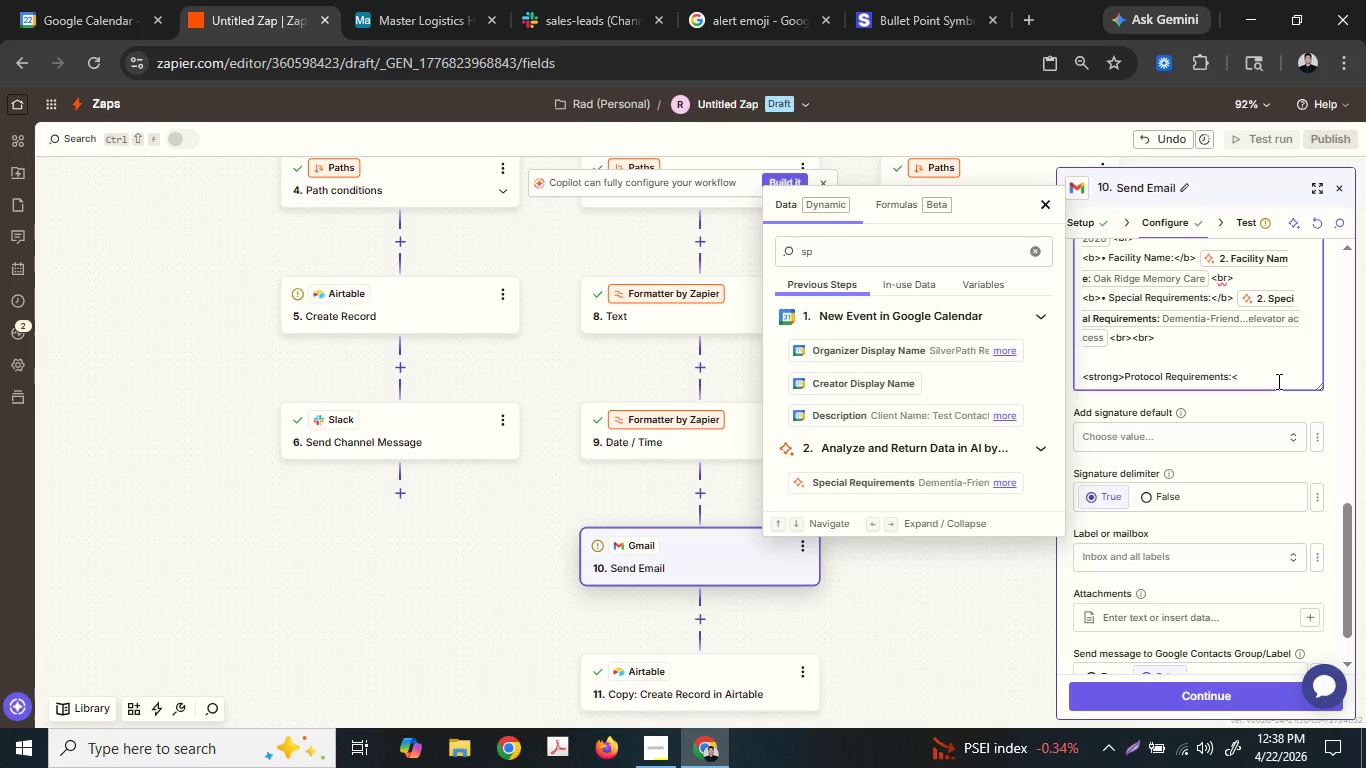 
type(/stro)
 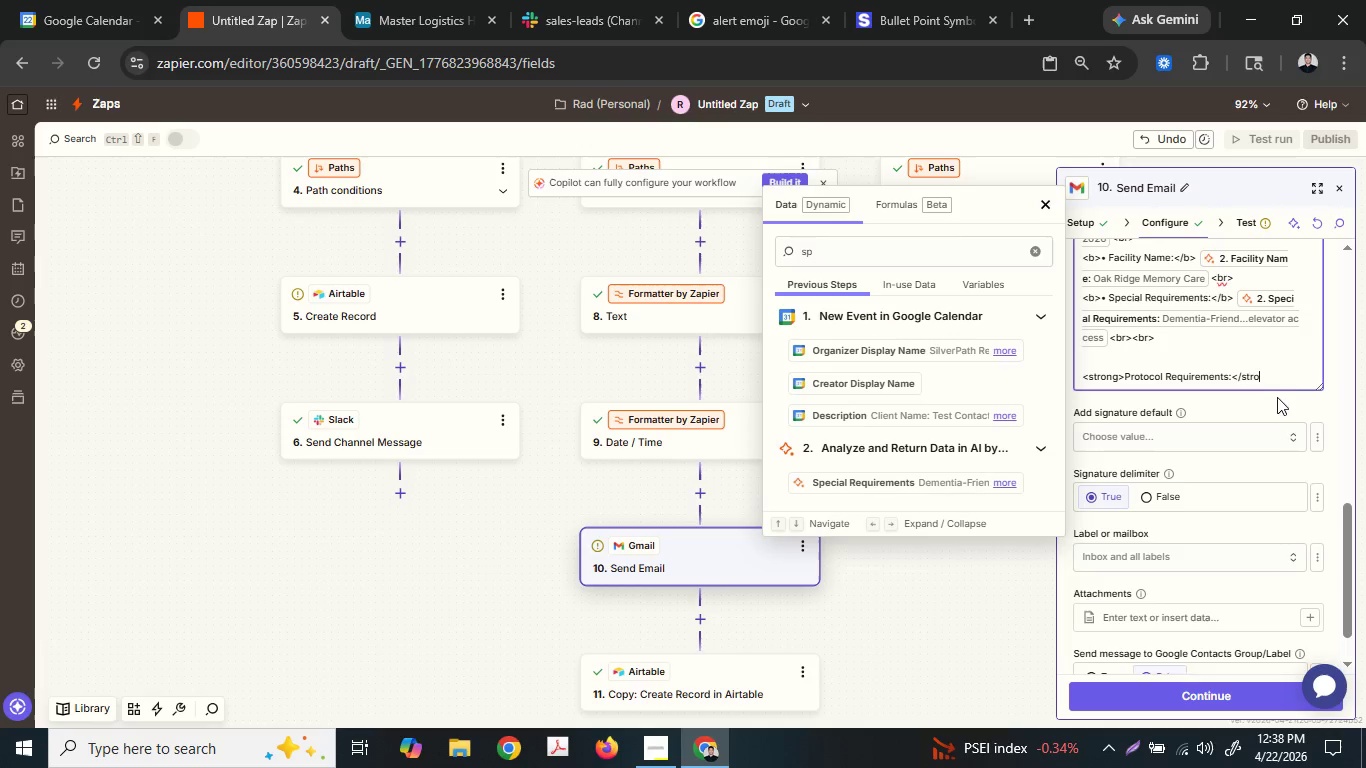 
type(ng><br>)
 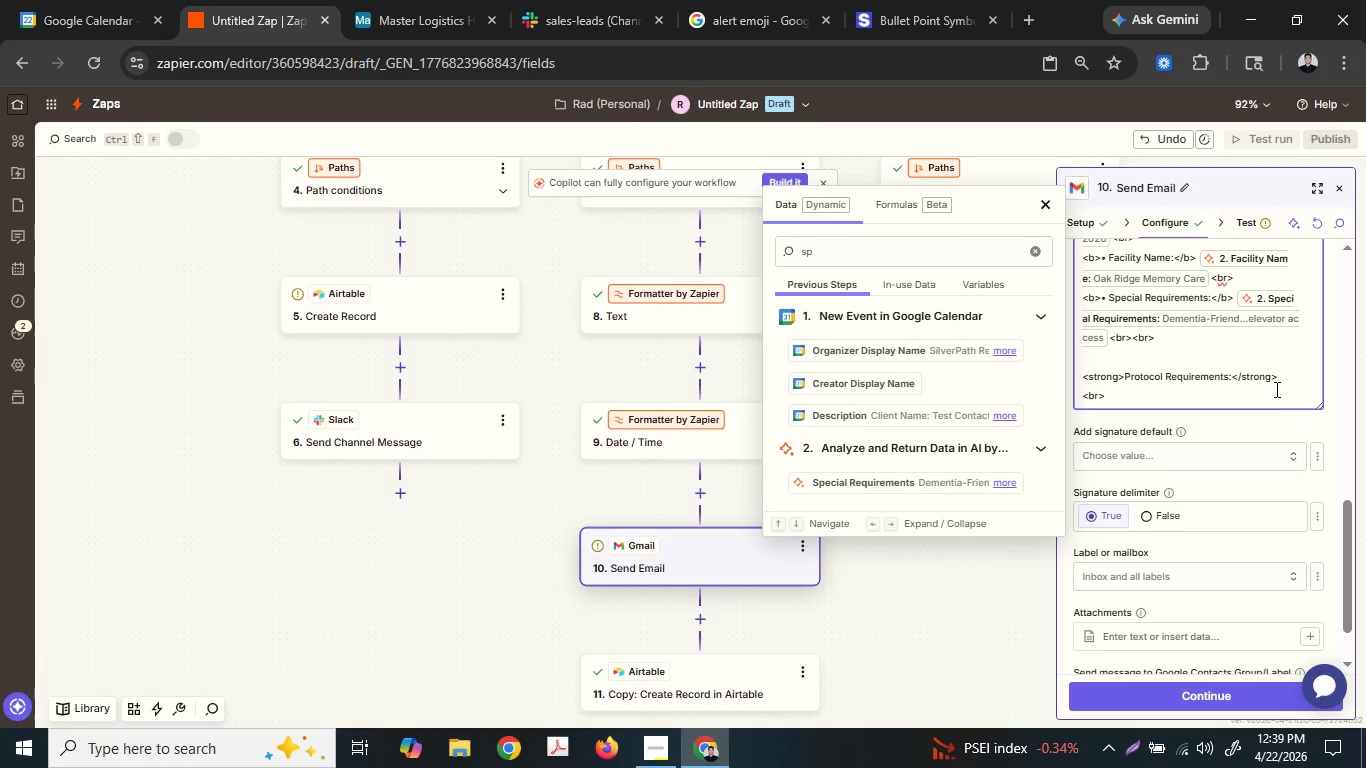 
scroll: coordinate [1259, 347], scroll_direction: up, amount: 2.0
 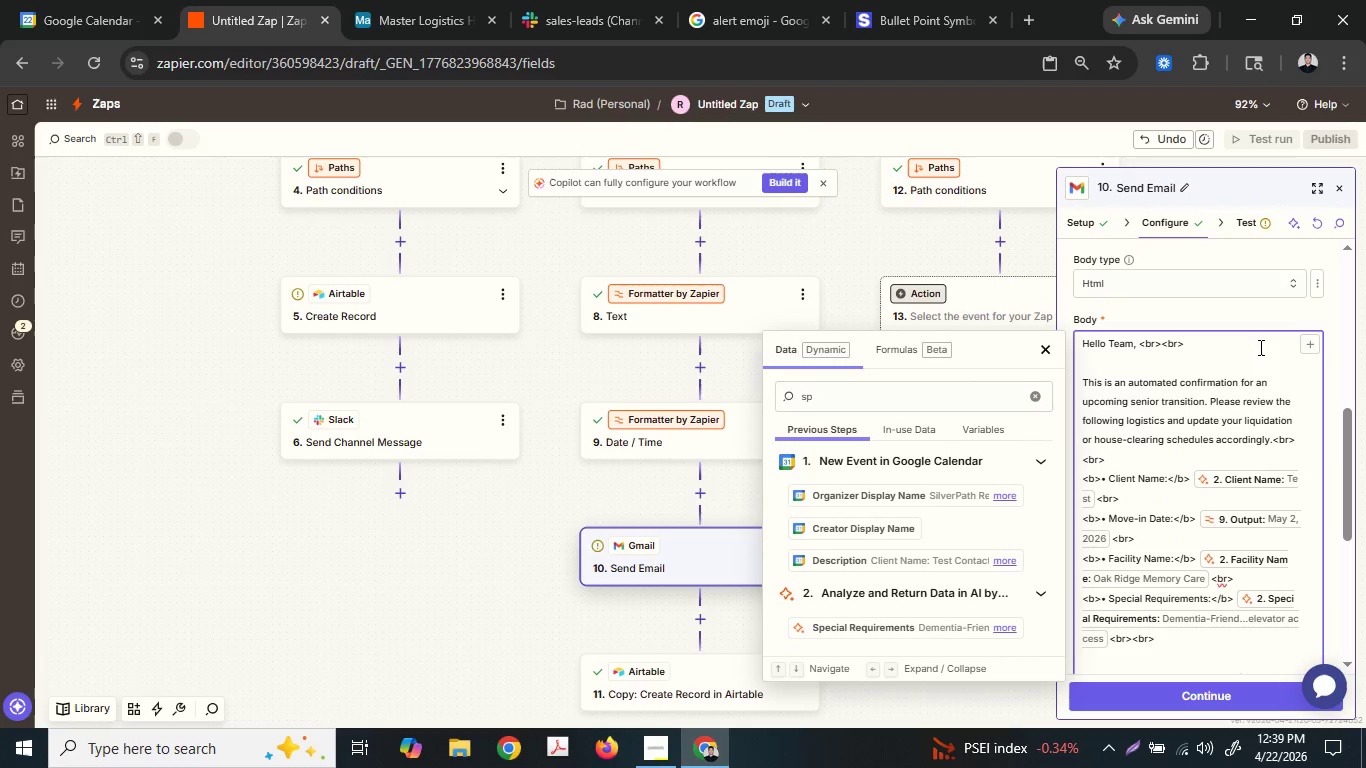 
scroll: coordinate [1259, 350], scroll_direction: down, amount: 3.0
 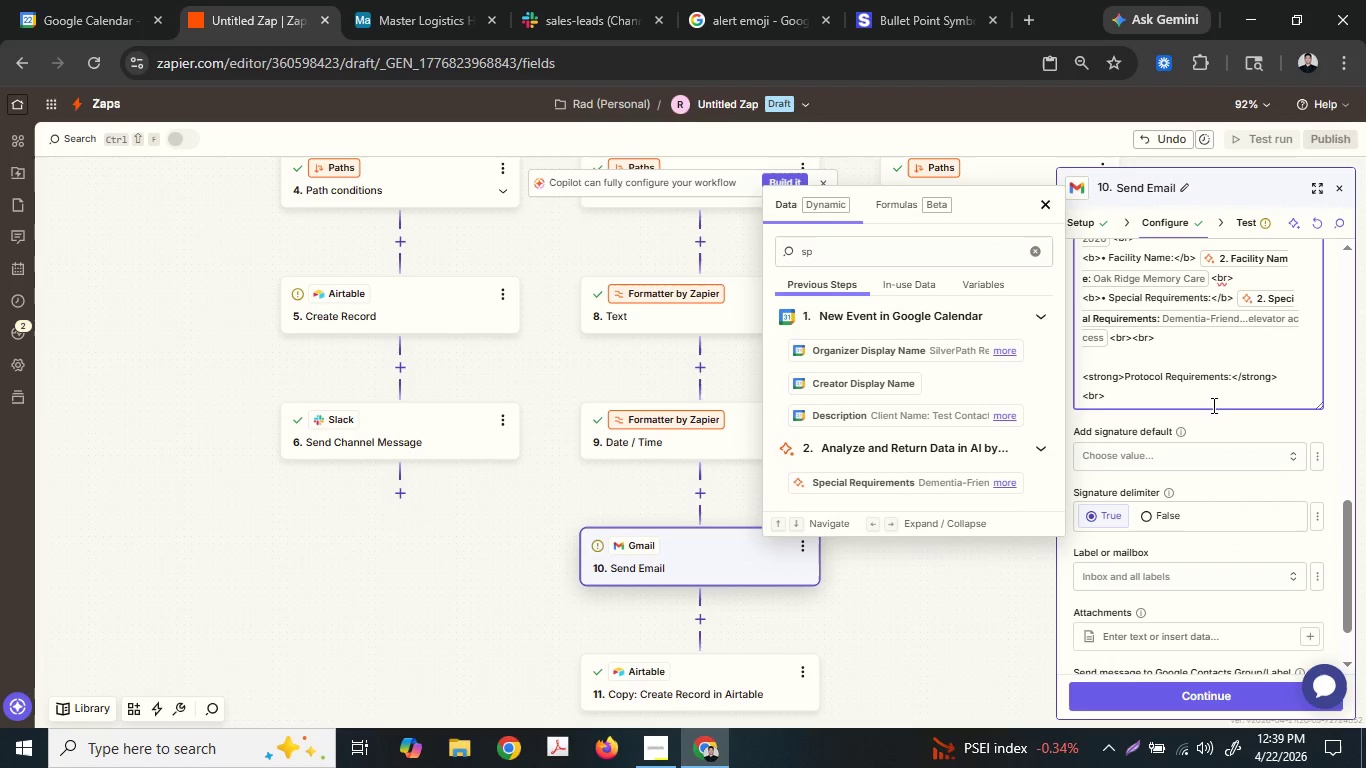 
left_click([1211, 404])
 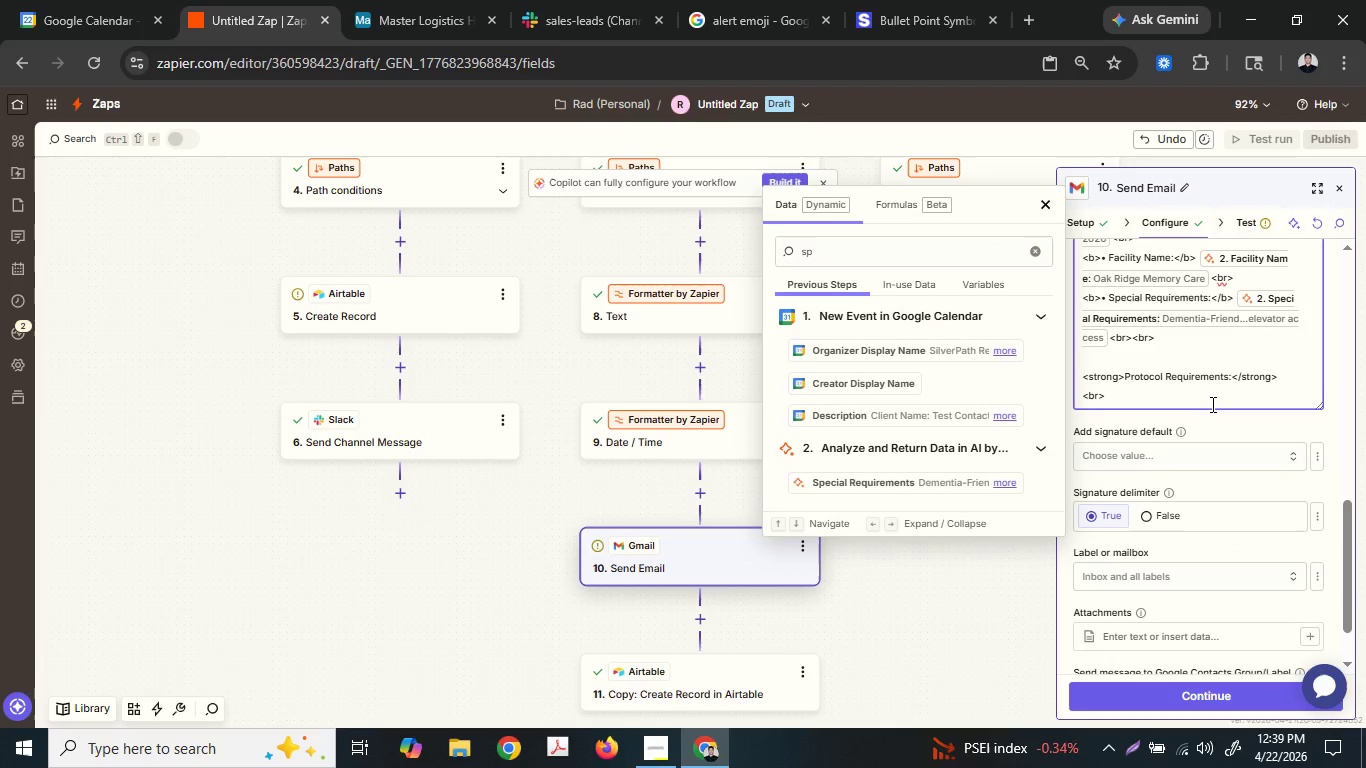 
key(Enter)
 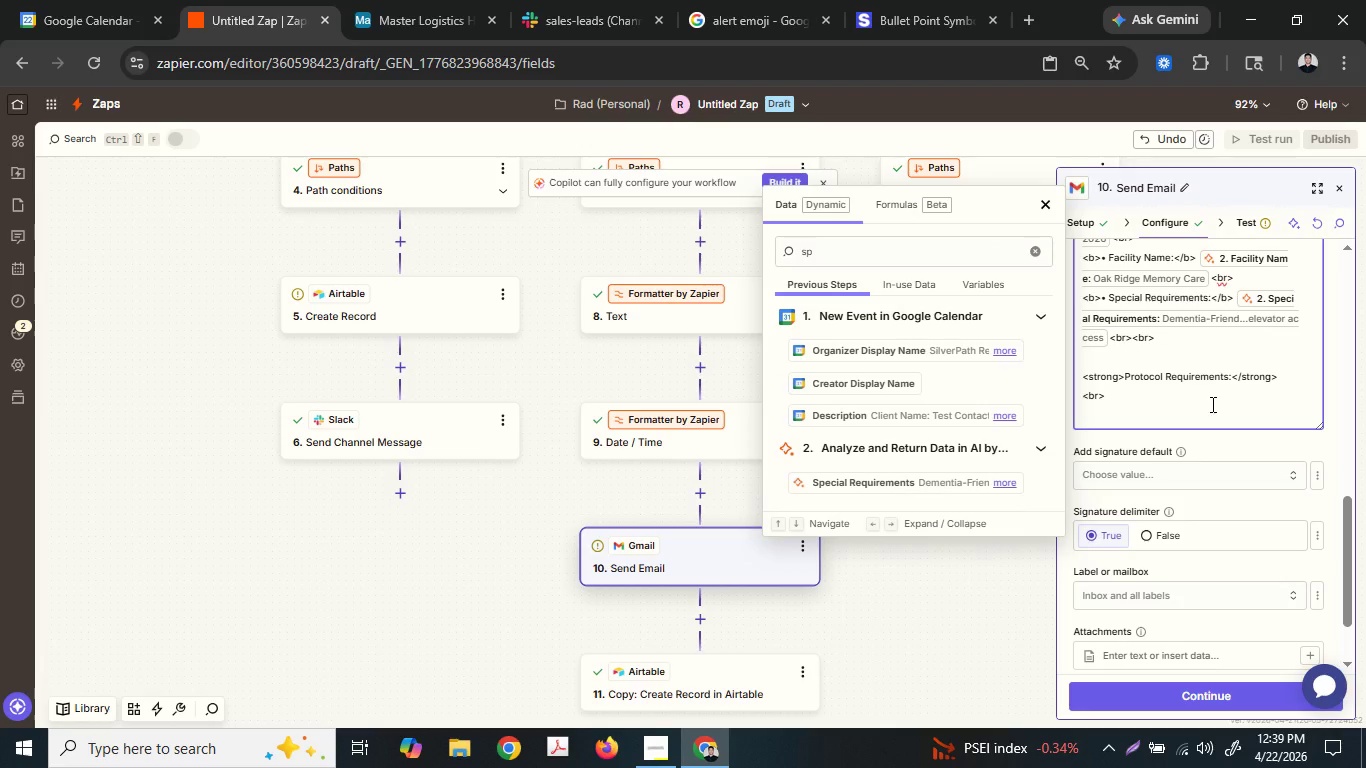 
scroll: coordinate [1126, 312], scroll_direction: up, amount: 2.0
 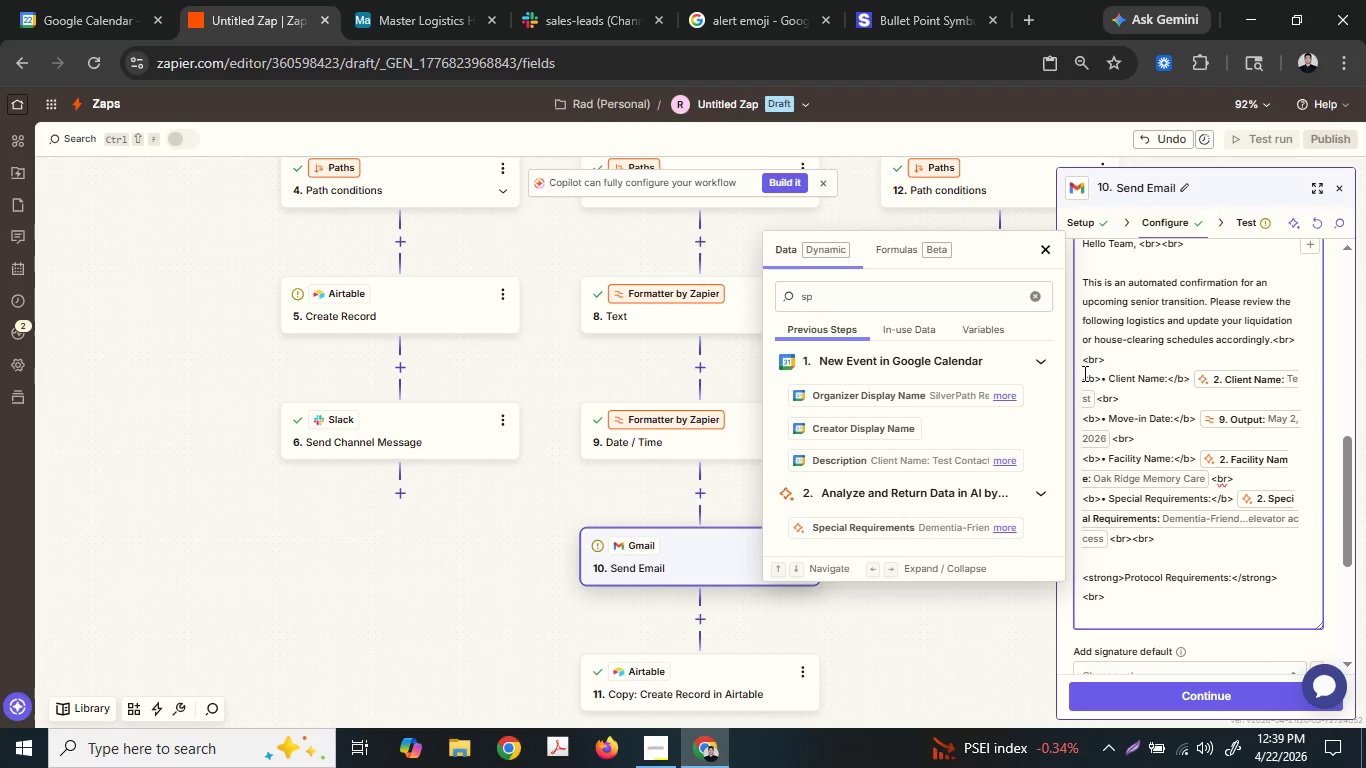 
left_click_drag(start_coordinate=[1083, 375], to_coordinate=[1123, 391])
 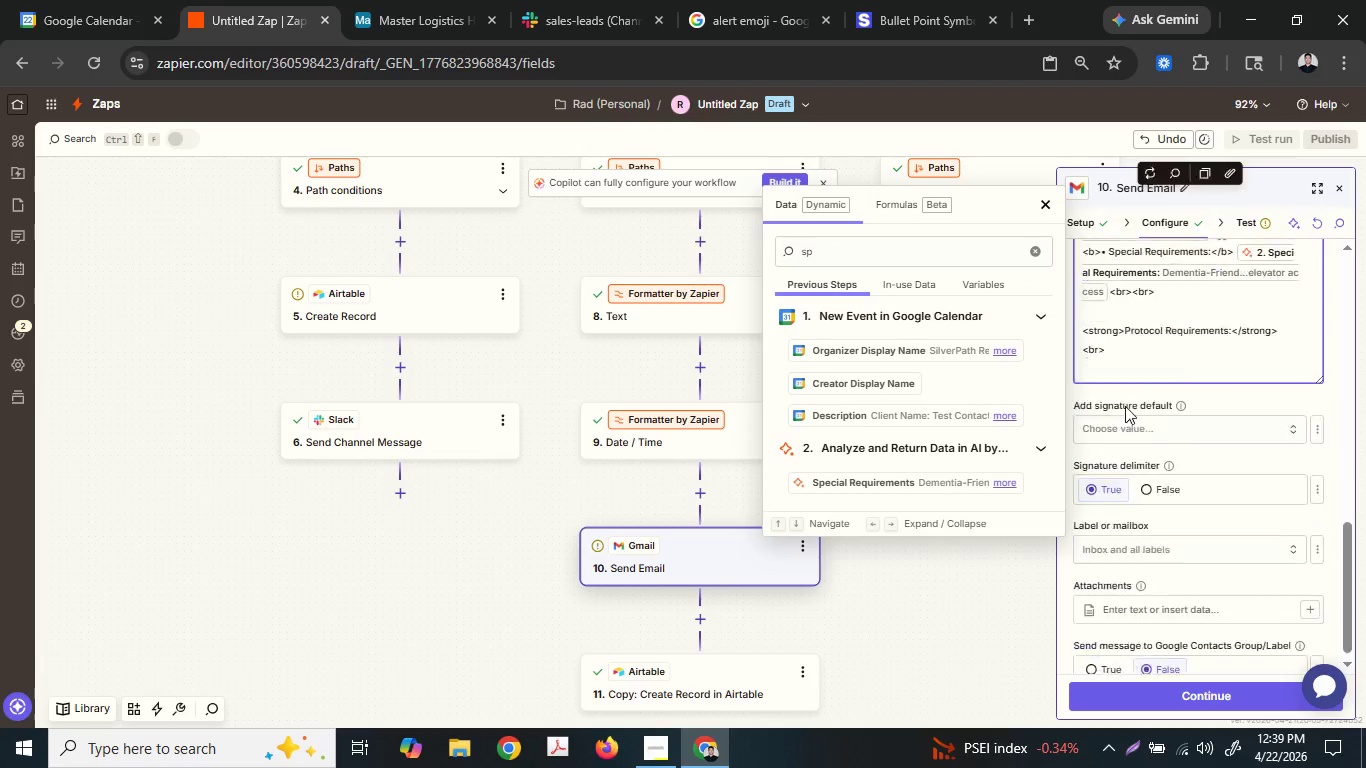 
key(Control+ControlLeft)
 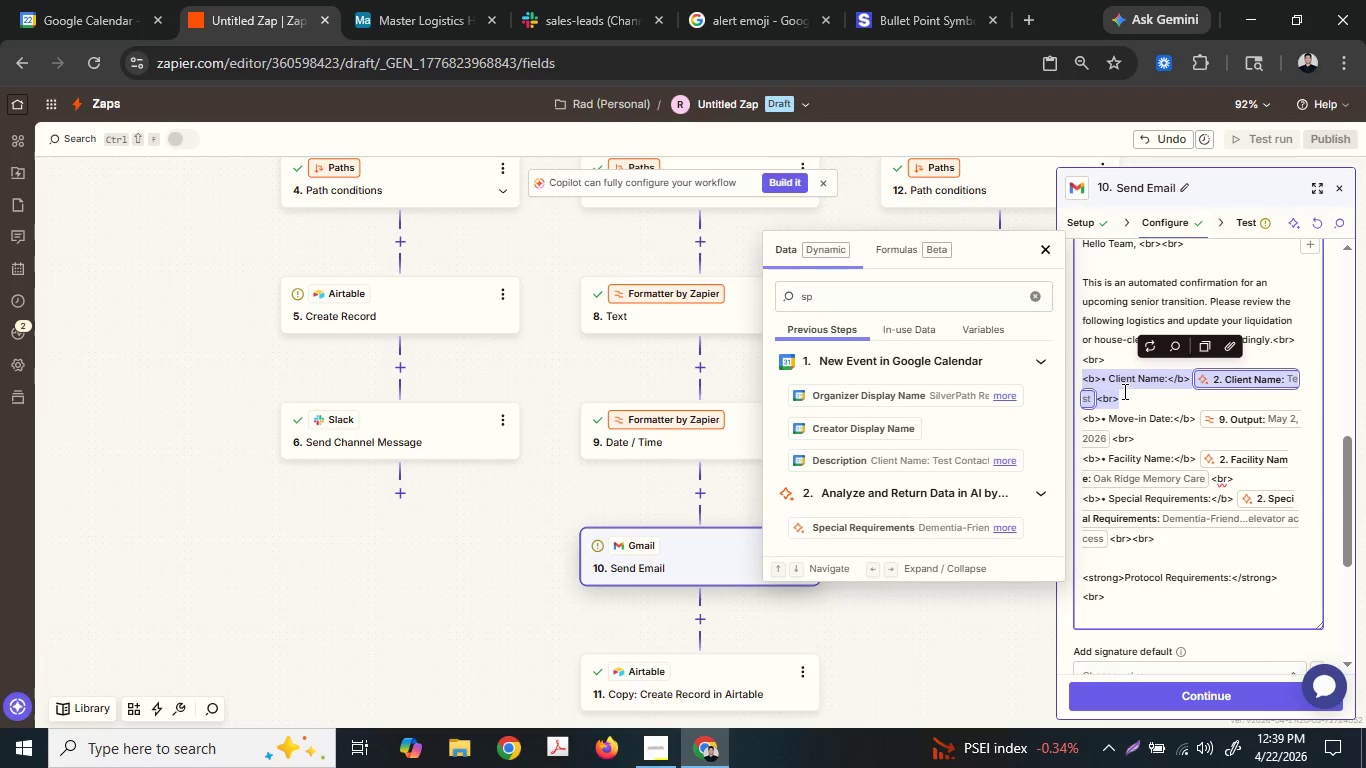 
key(Control+C)
 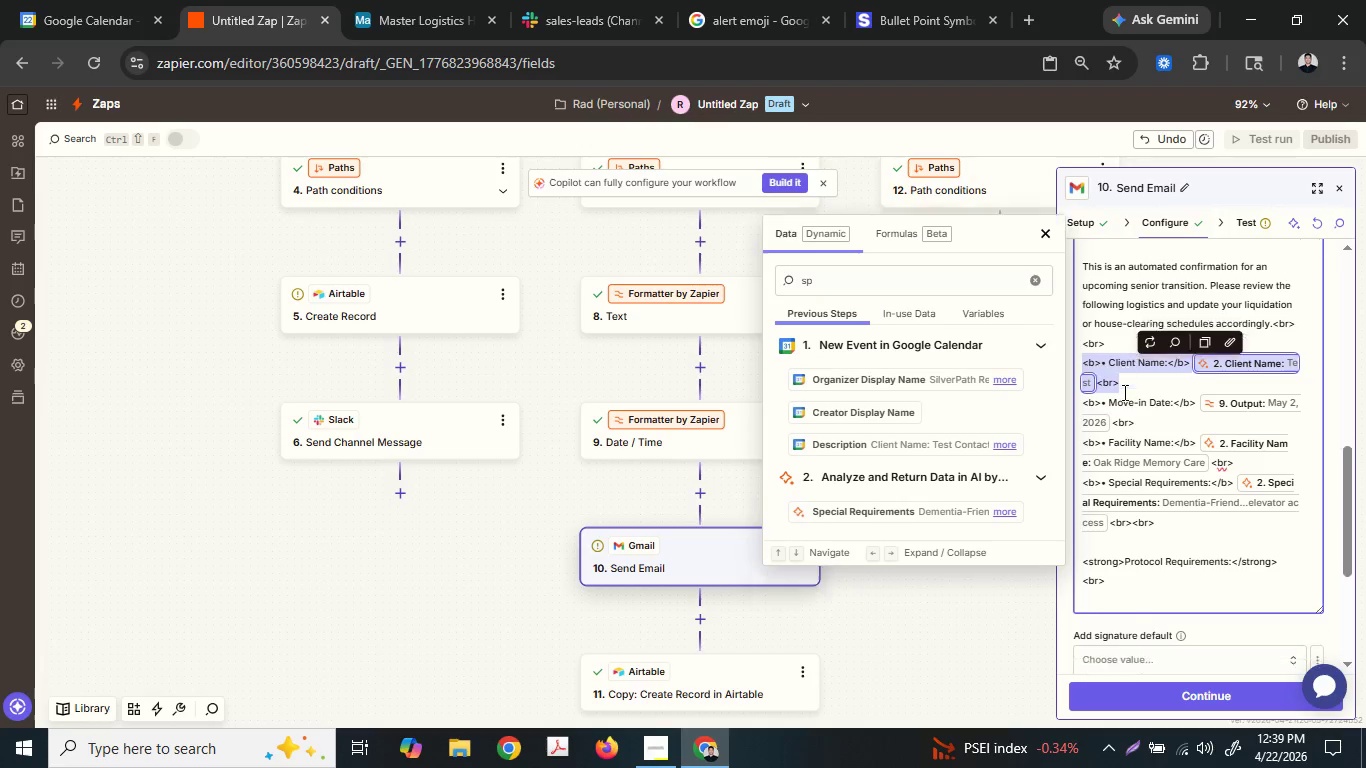 
scroll: coordinate [1123, 392], scroll_direction: down, amount: 3.0
 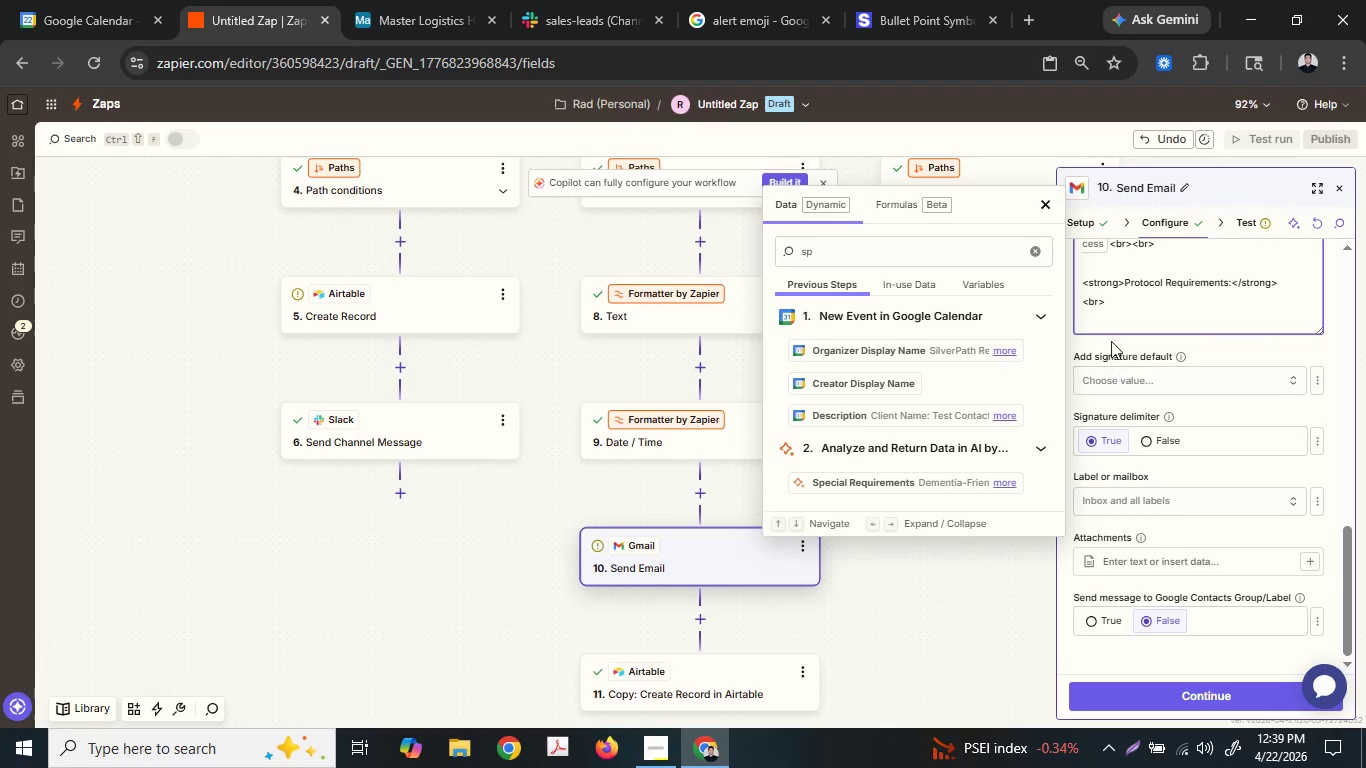 
left_click([1108, 314])
 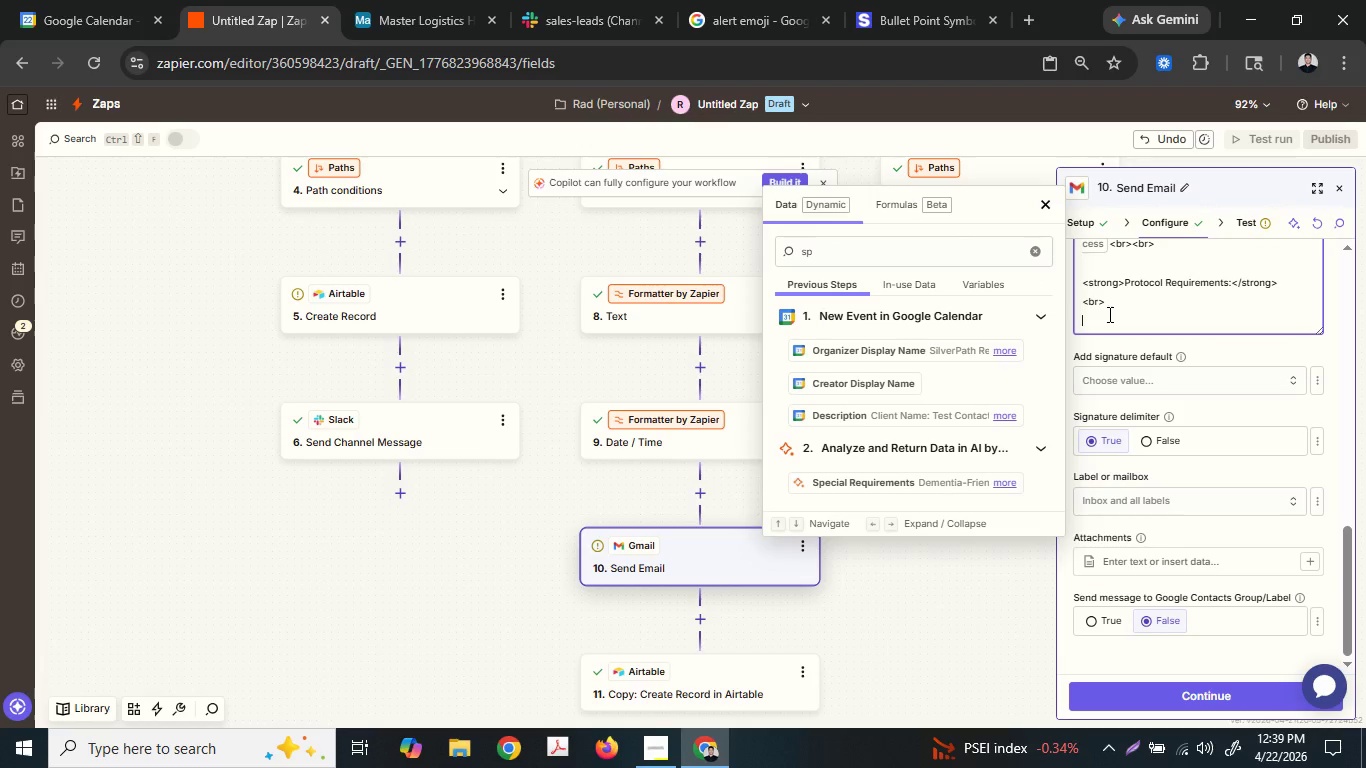 
hold_key(key=ControlLeft, duration=0.42)
 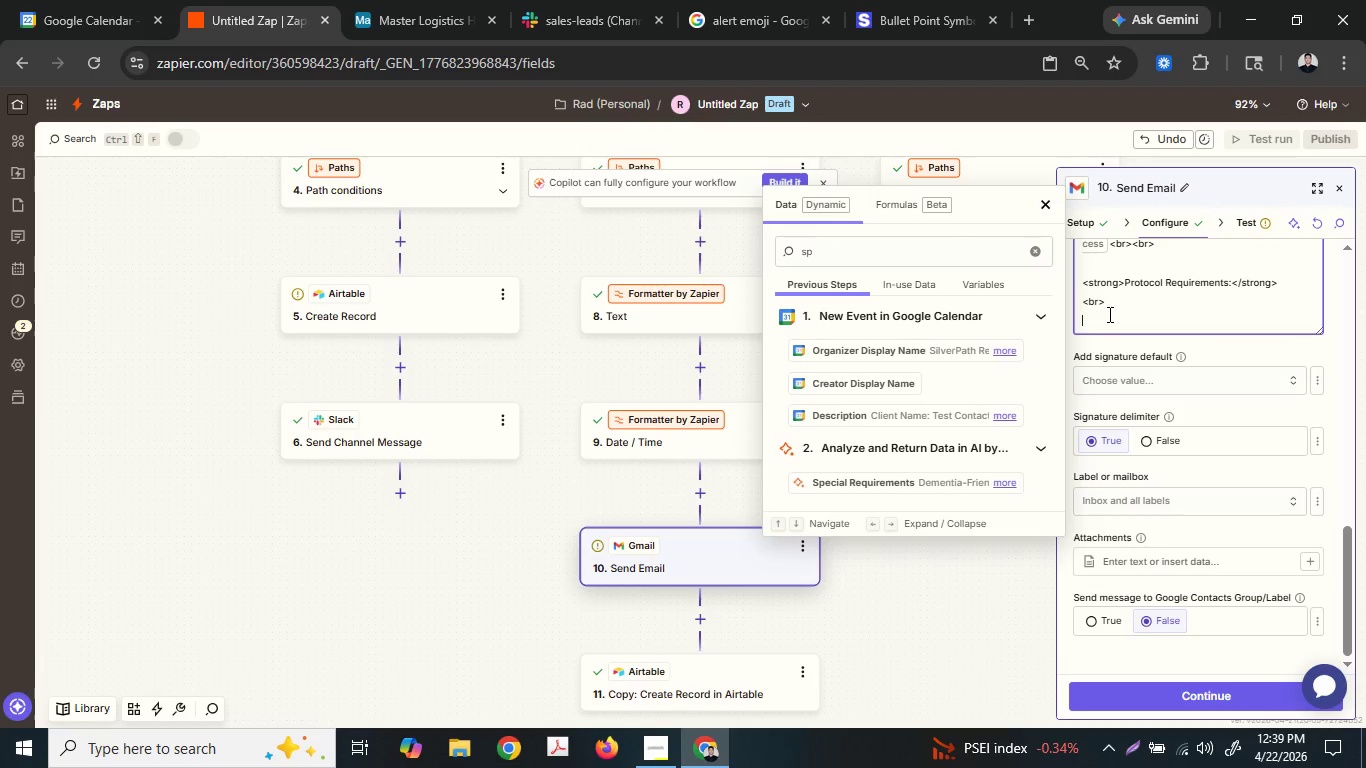 
key(Control+V)
 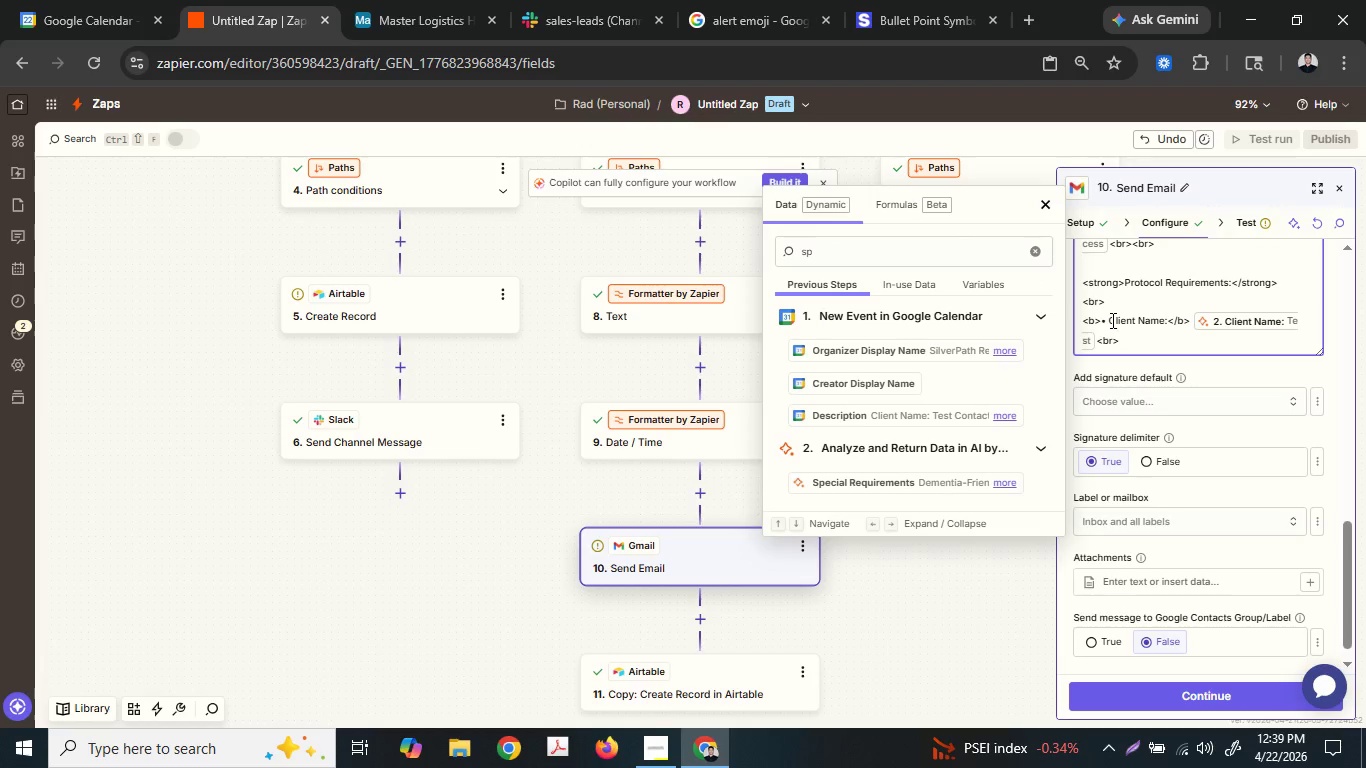 
left_click([1113, 319])
 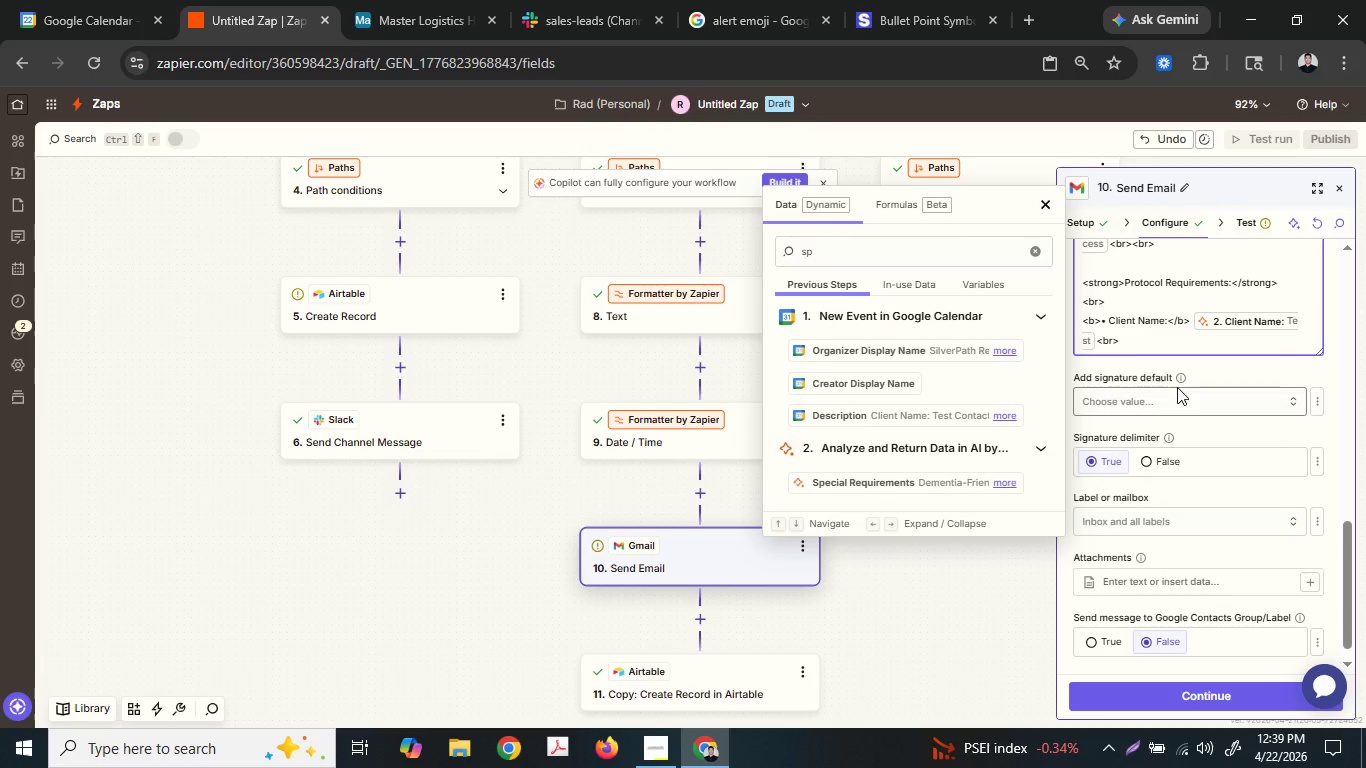 
key(ArrowLeft)
 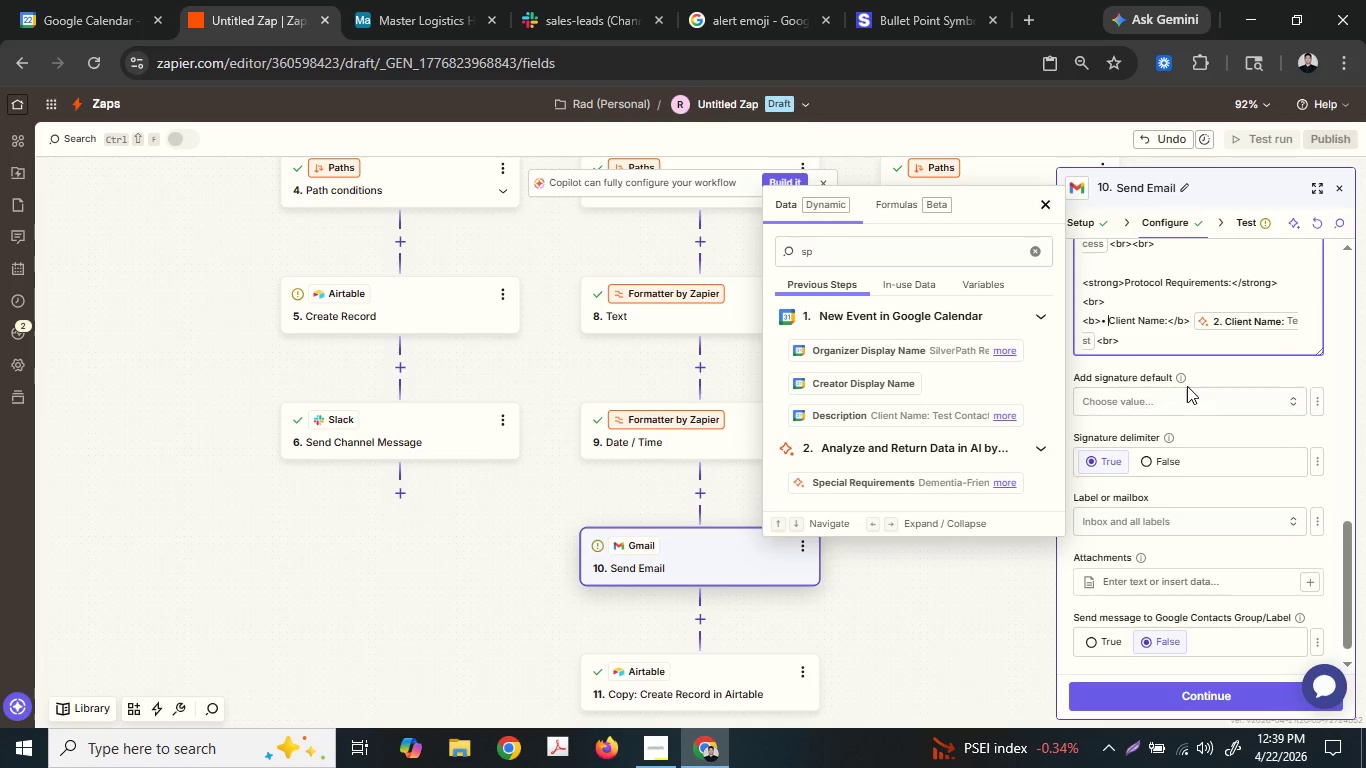 
key(ArrowRight)
 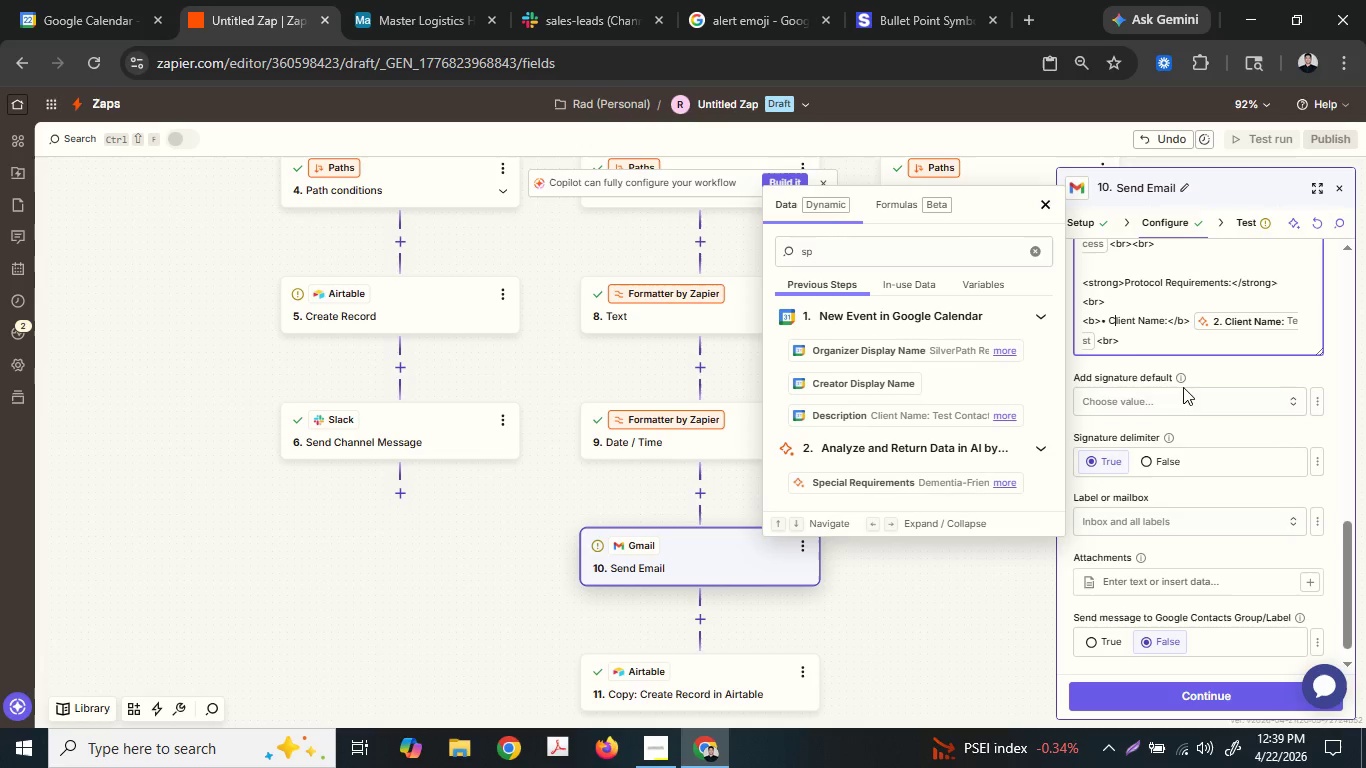 
key(Shift+ShiftLeft)
 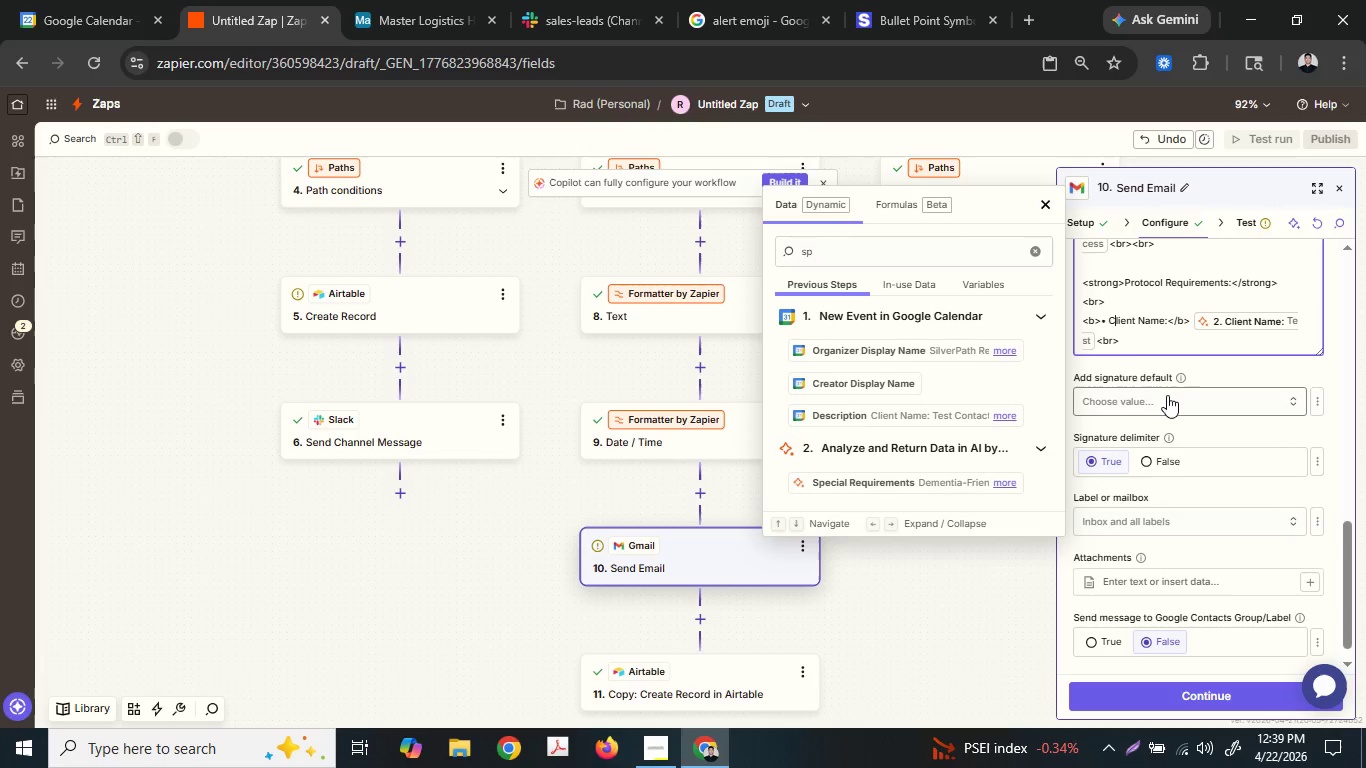 
key(ArrowLeft)
 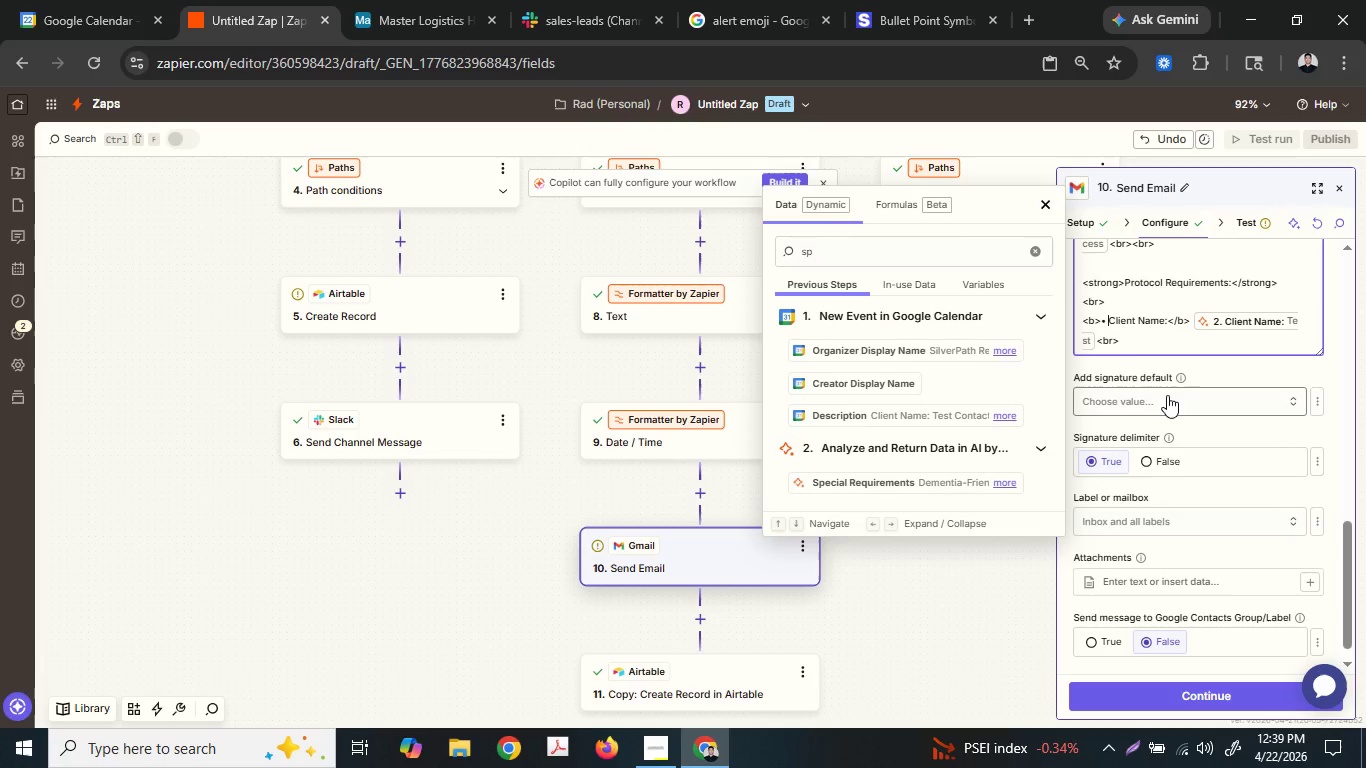 
hold_key(key=ShiftLeft, duration=1.3)
 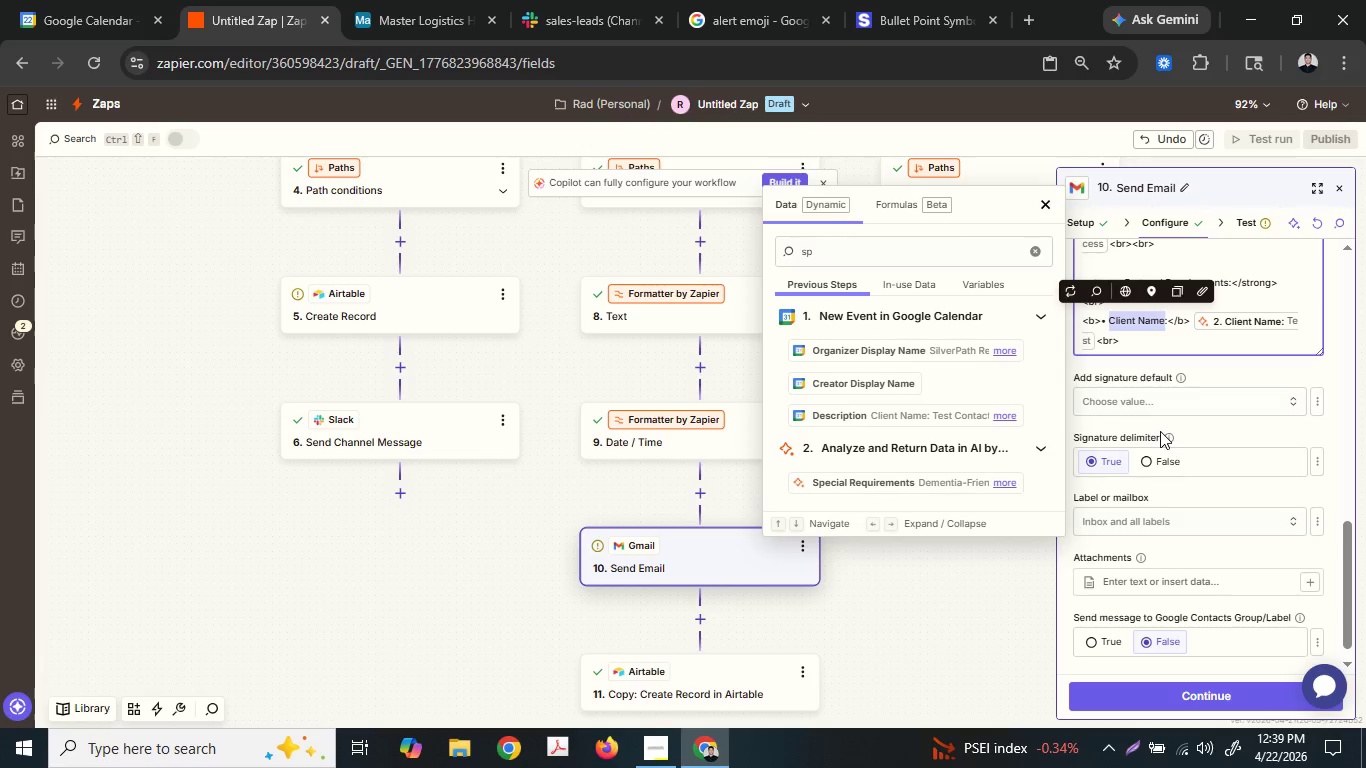 
hold_key(key=ArrowRight, duration=0.8)
 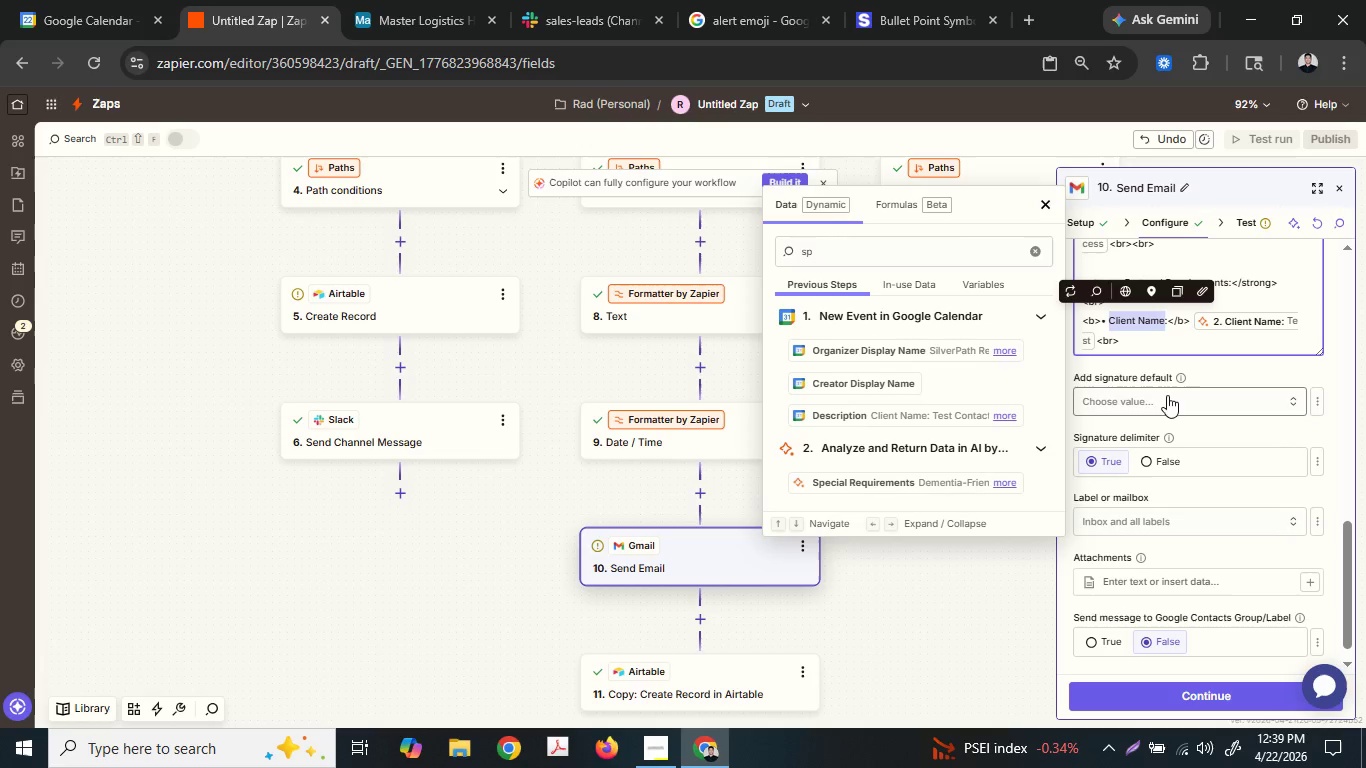 
type(Clra)
key(Backspace)
key(Backspace)
type(earance Deadline)
 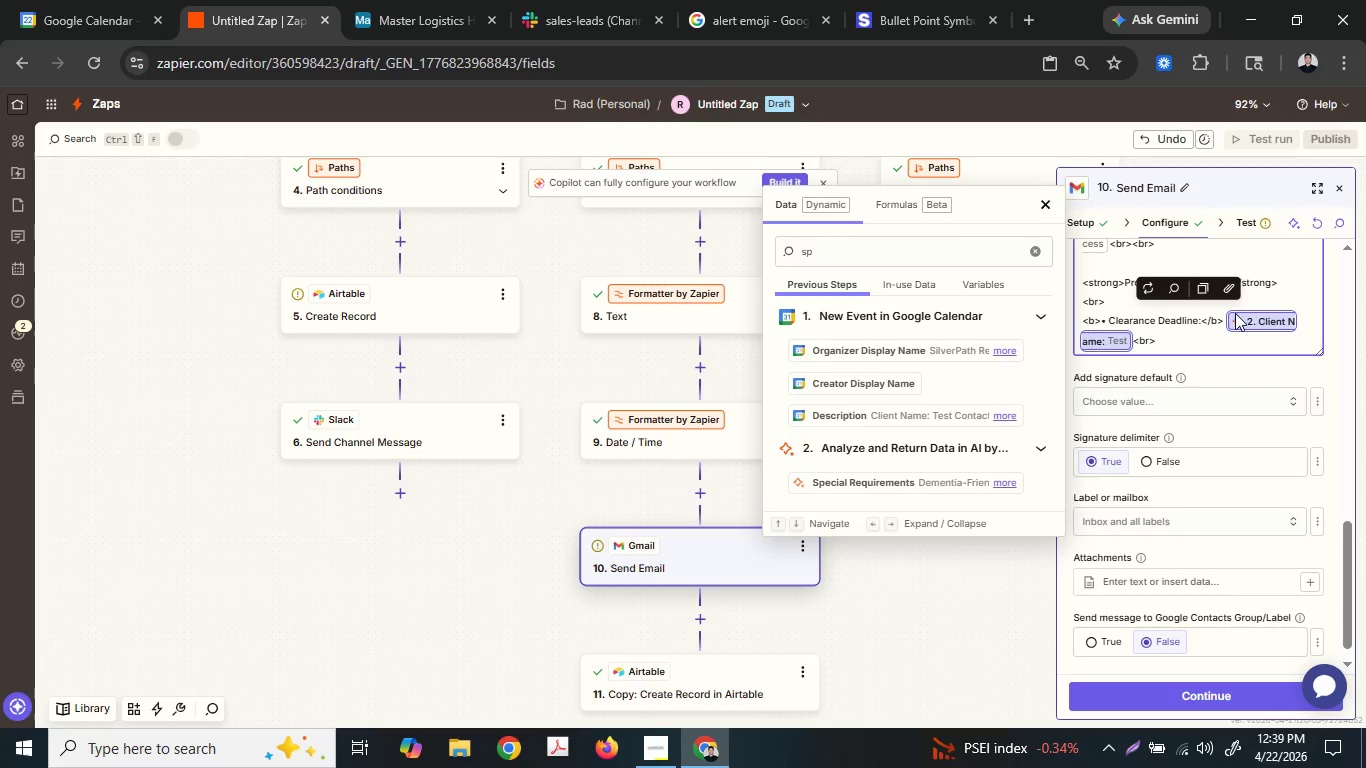 
key(Backspace)
type(All)
 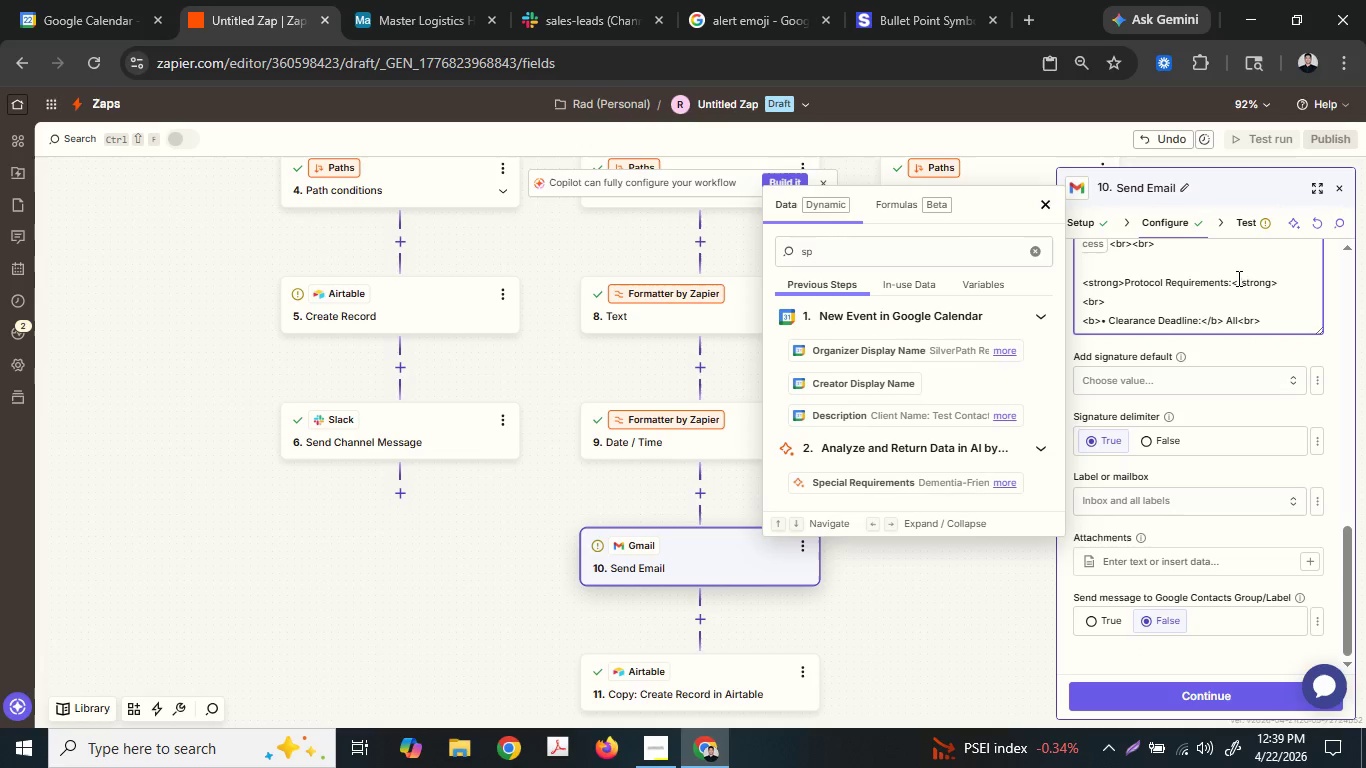 
type( estate liquida)
 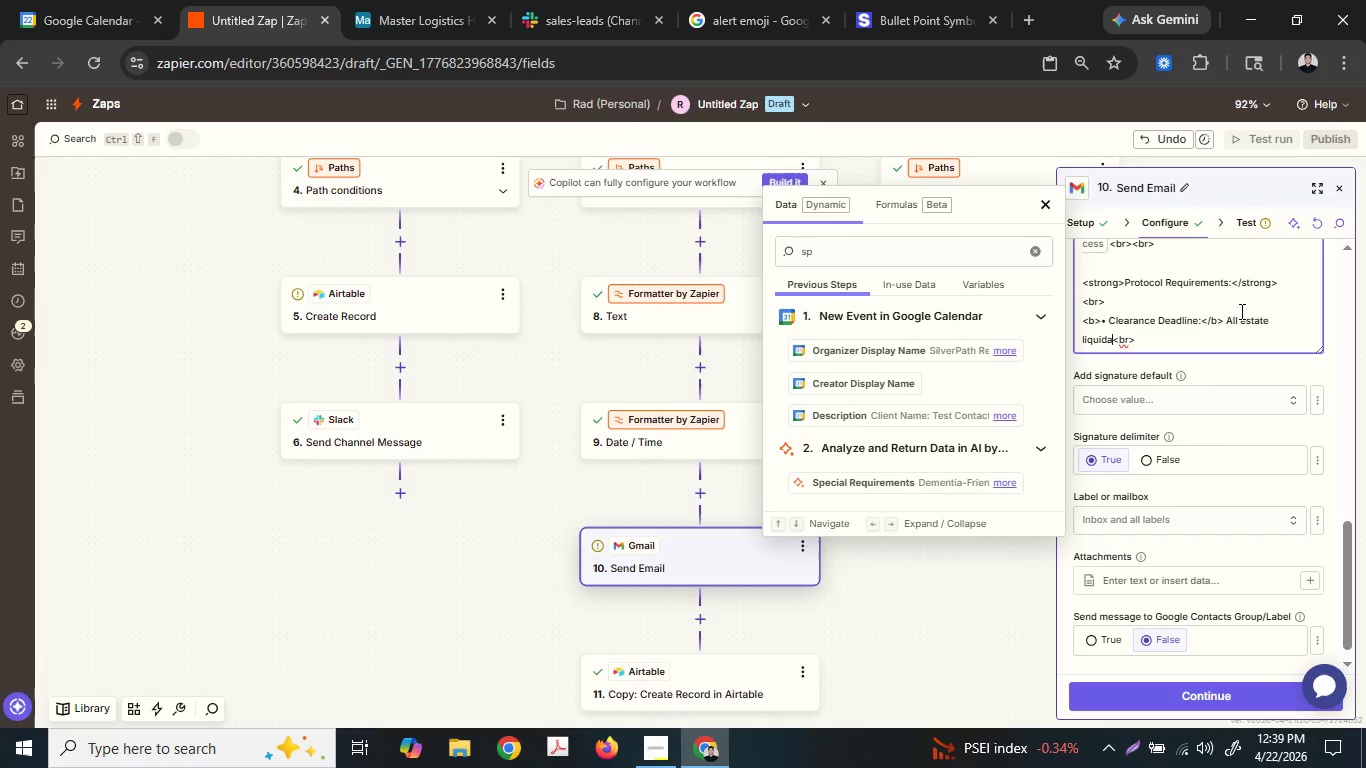 
type(tion activi)
 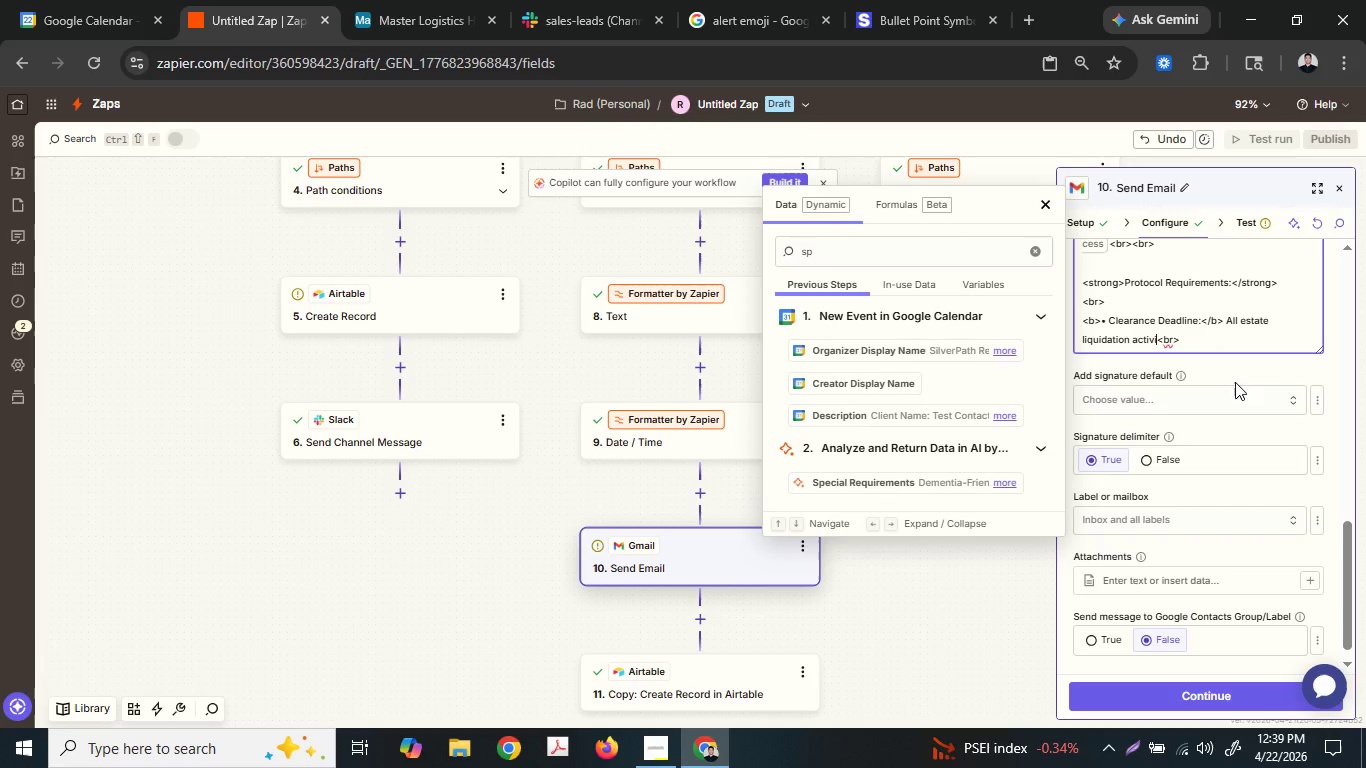 
type(tise)
key(Backspace)
key(Backspace)
type(es)
 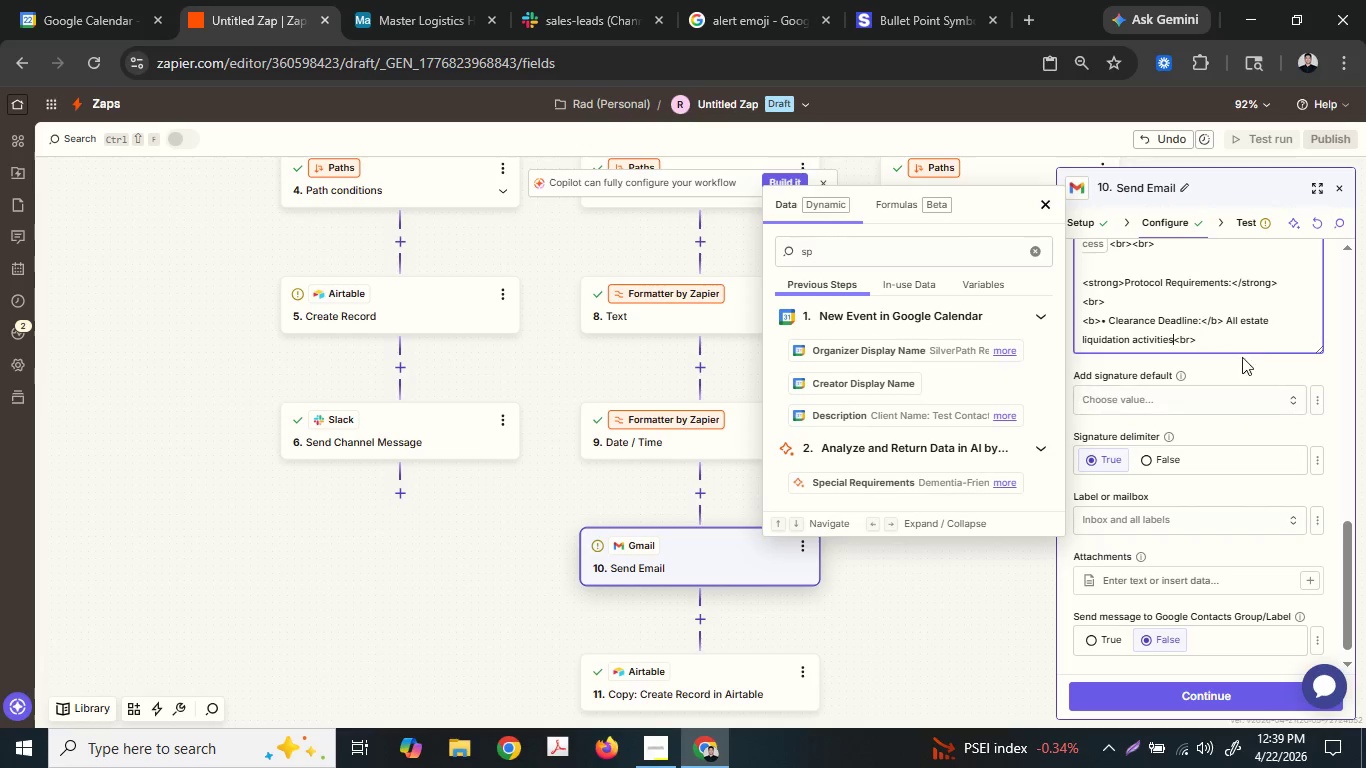 
type( must be)
 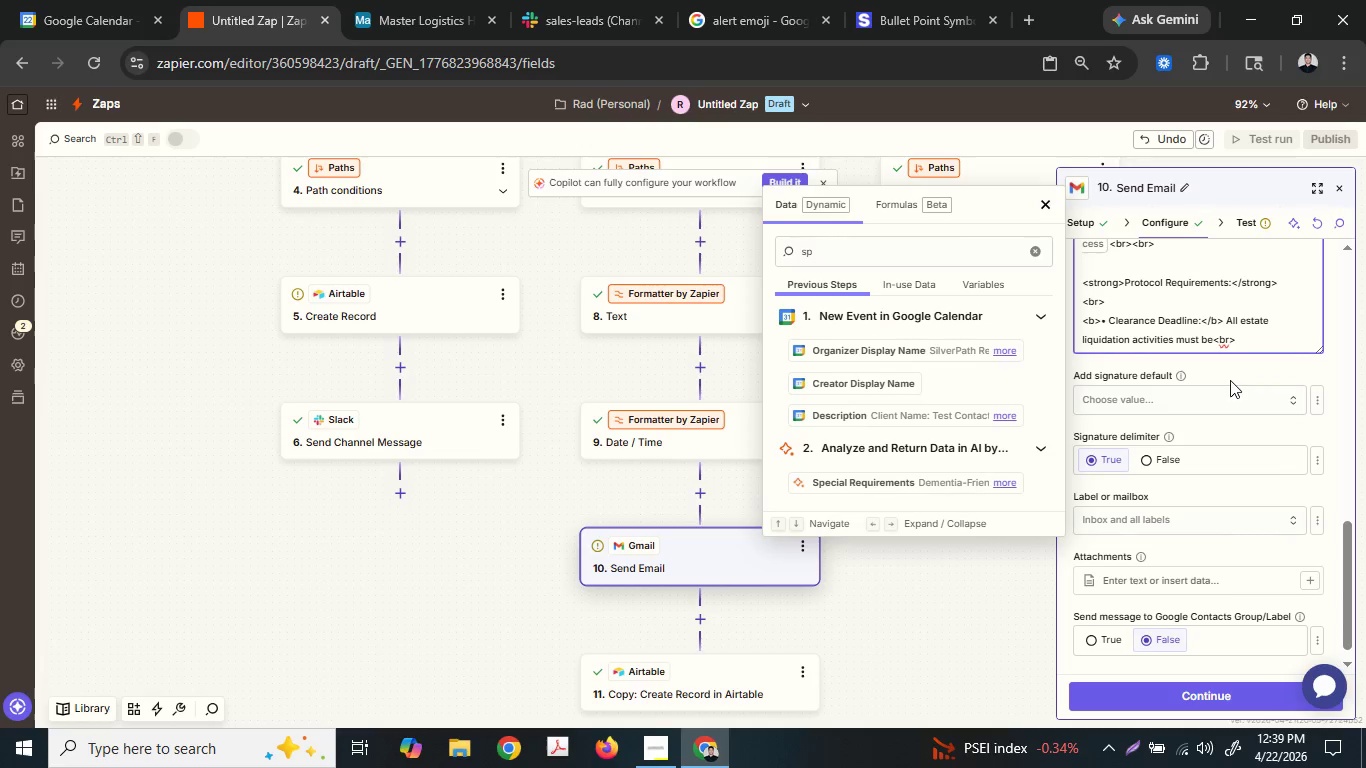 
type( coi)
 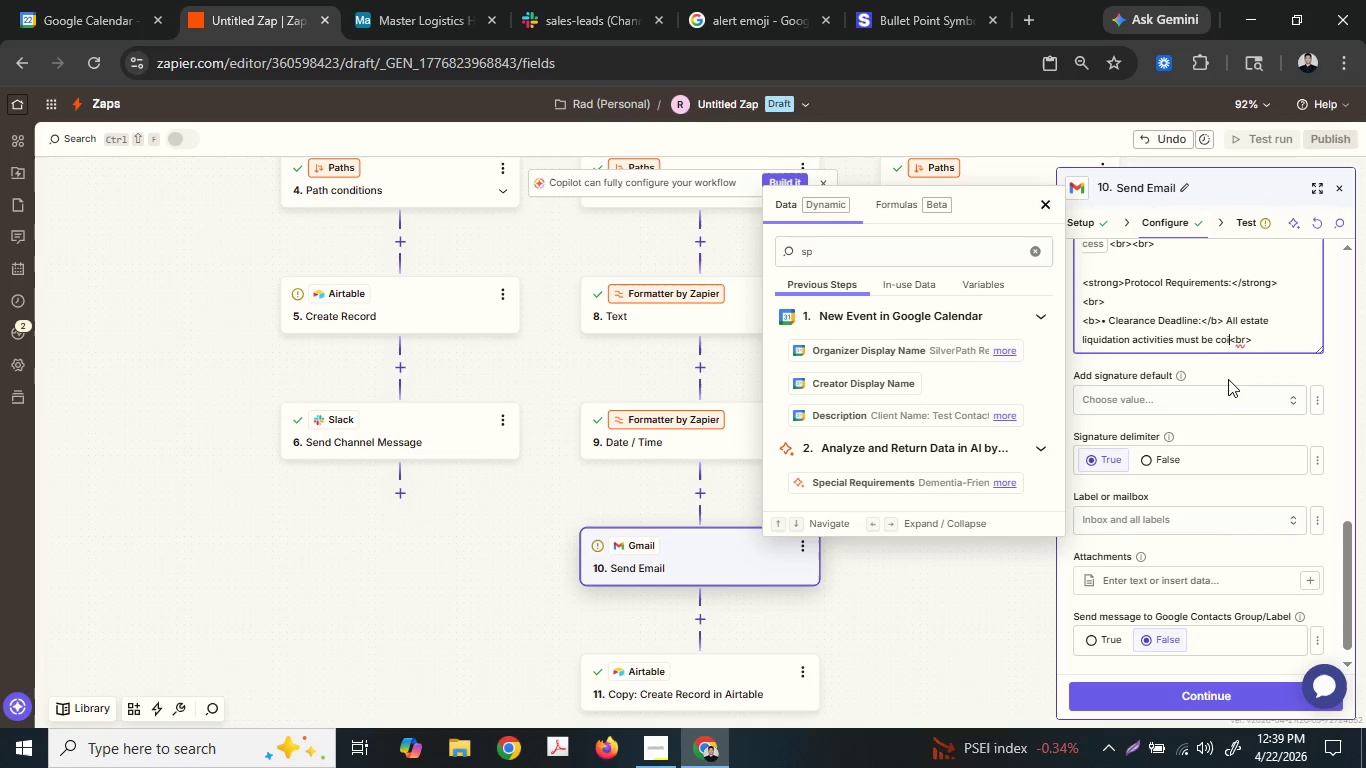 
key(Unknown)
 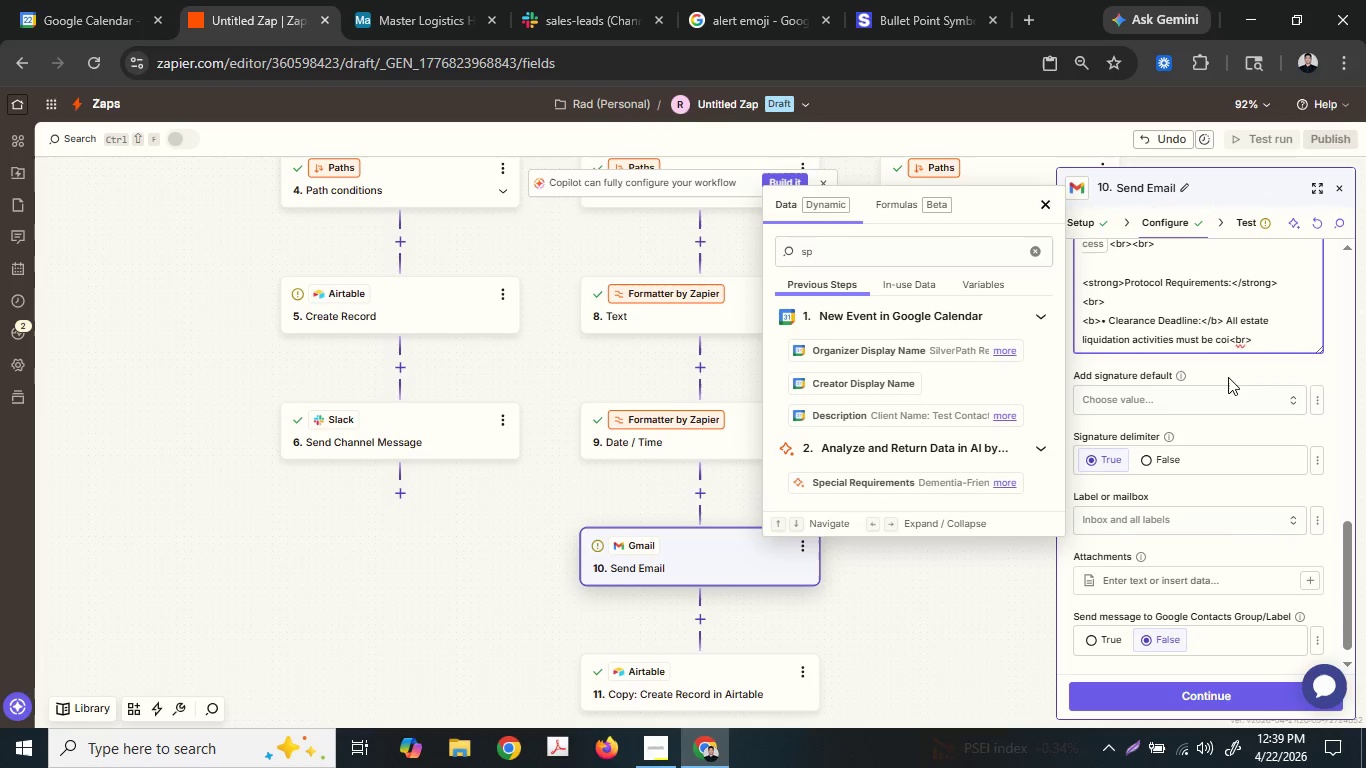 
key(Backspace)
type(mple)
 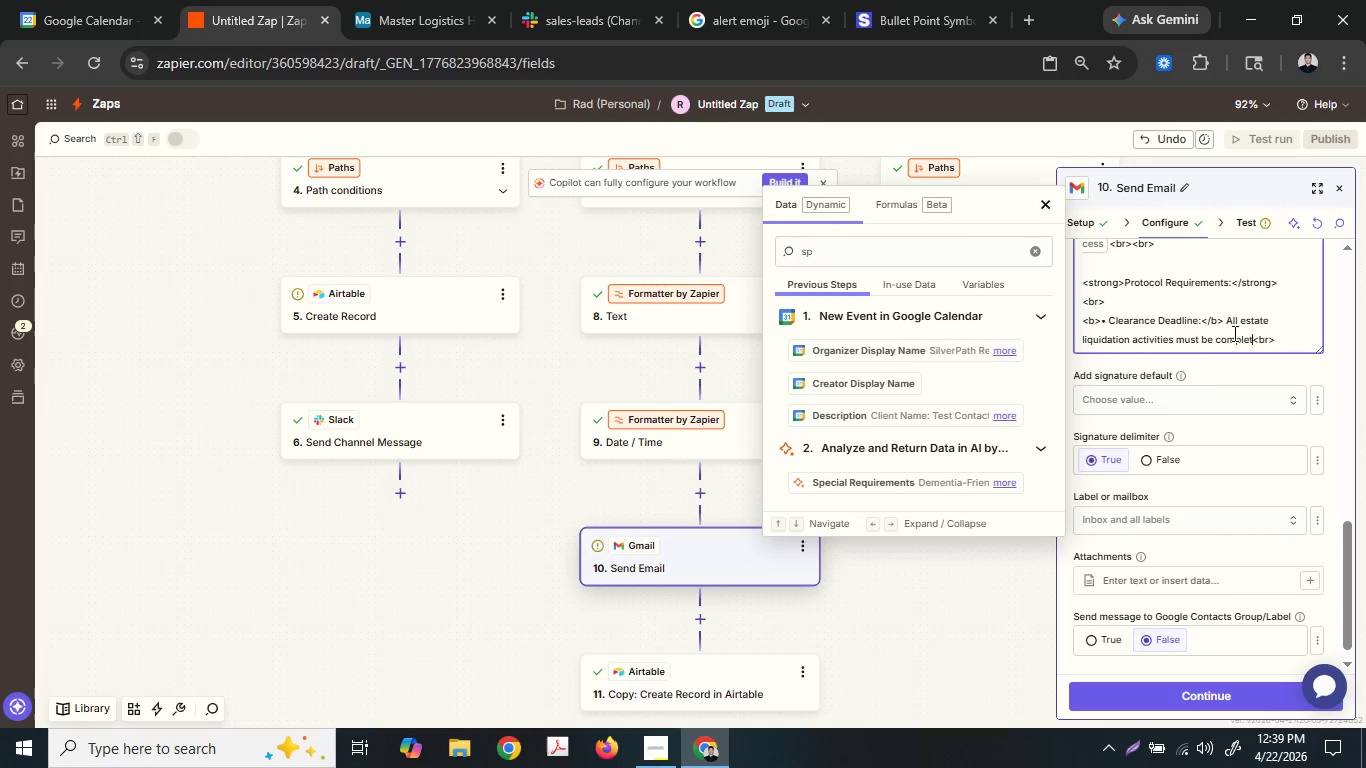 
type(ted in)
key(Backspace)
key(Backspace)
type(wit)
 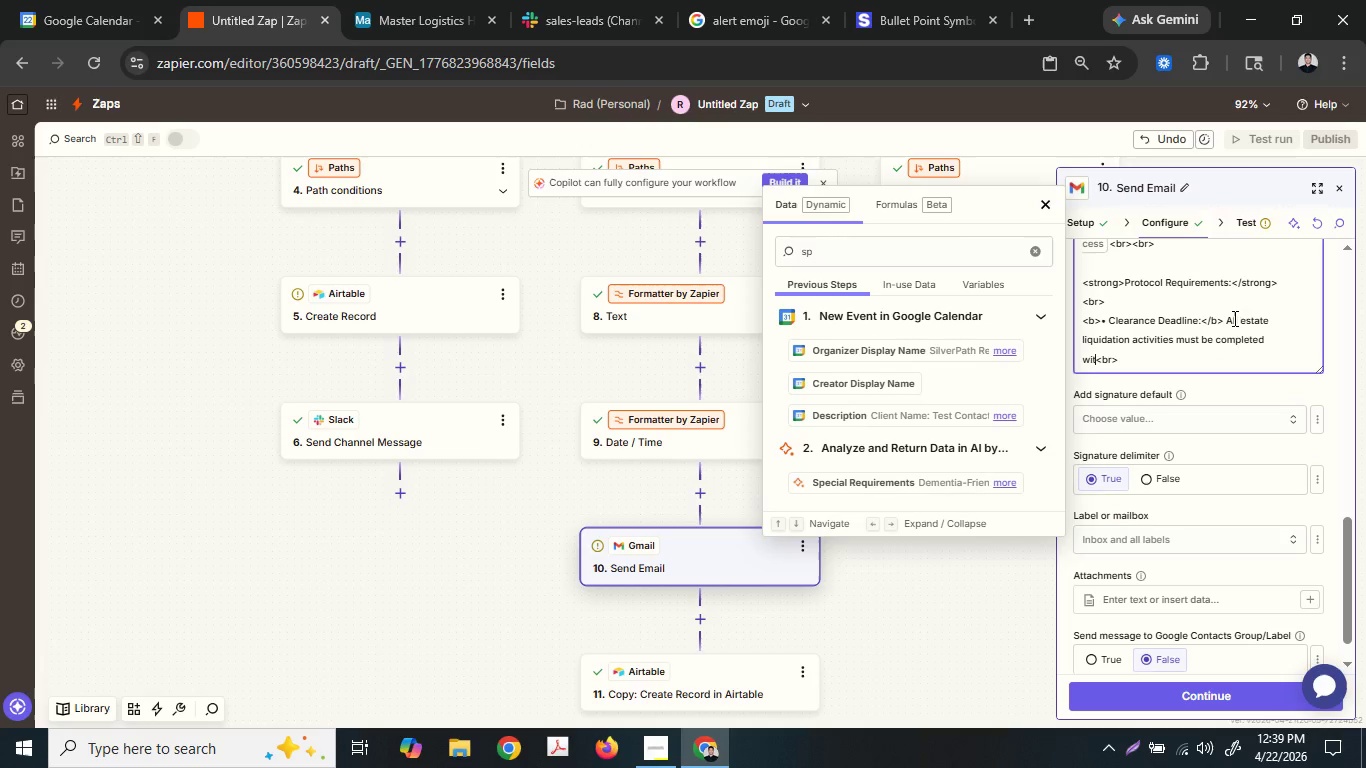 
type(hin 24 hours )
 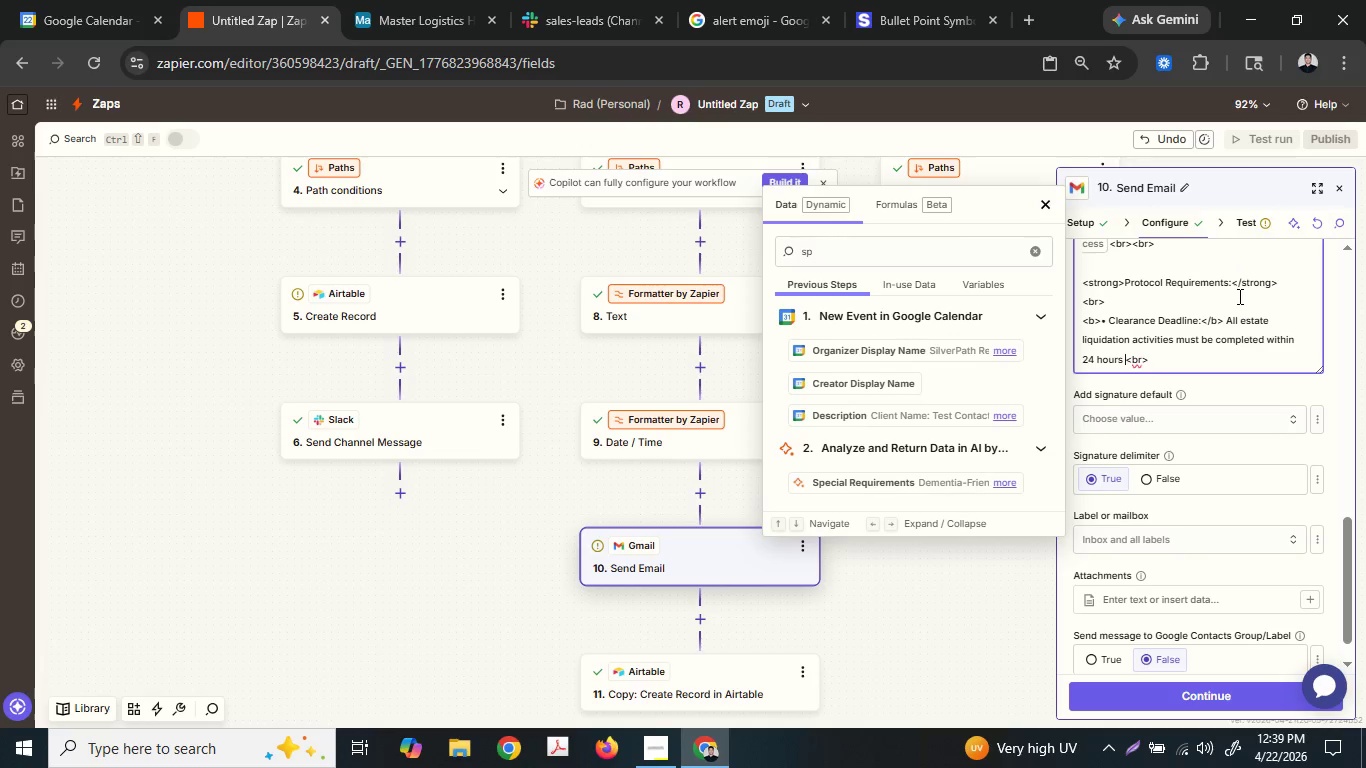 
type(prior to the Move-in)
 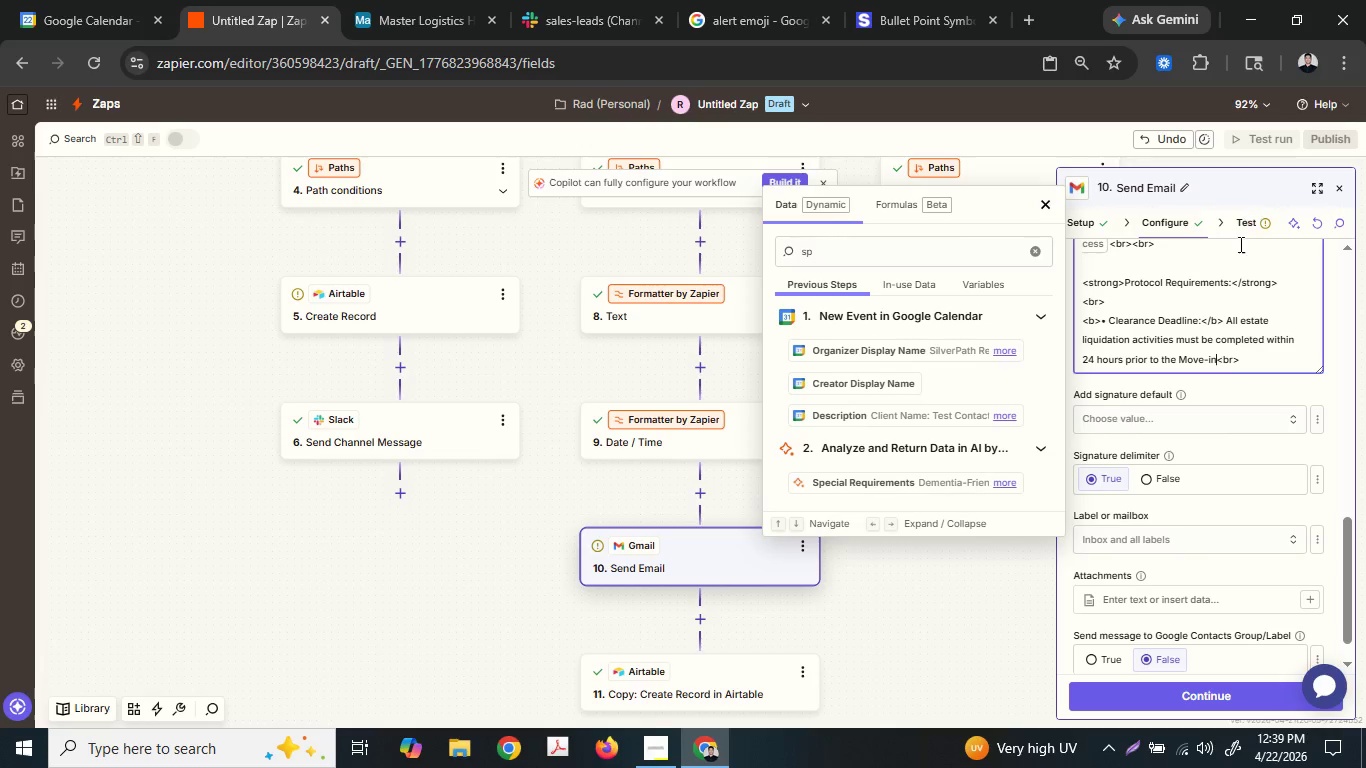 
type( Date l)
key(Backspace)
type(liste)
 